 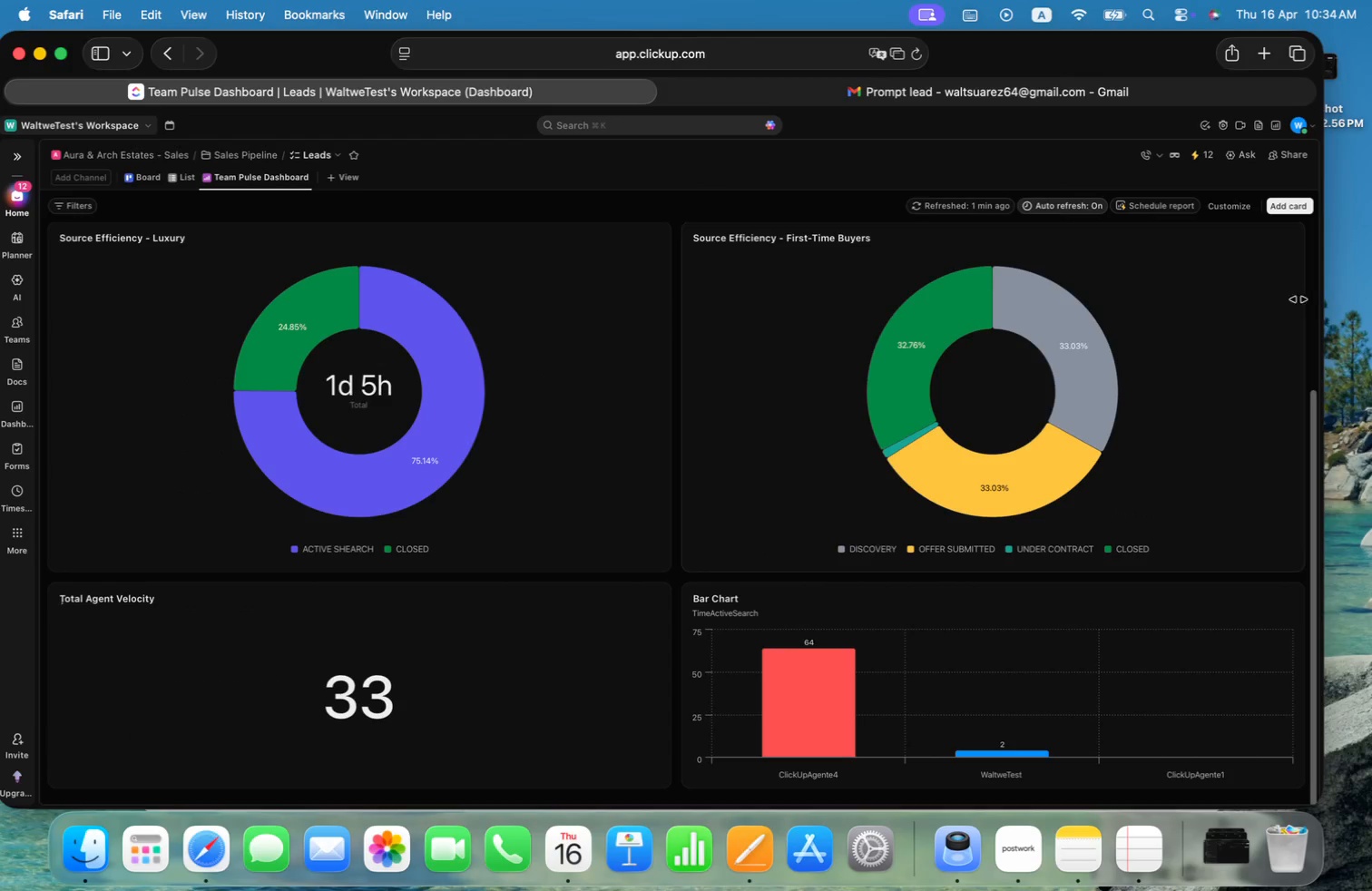 
left_click([180, 179])
 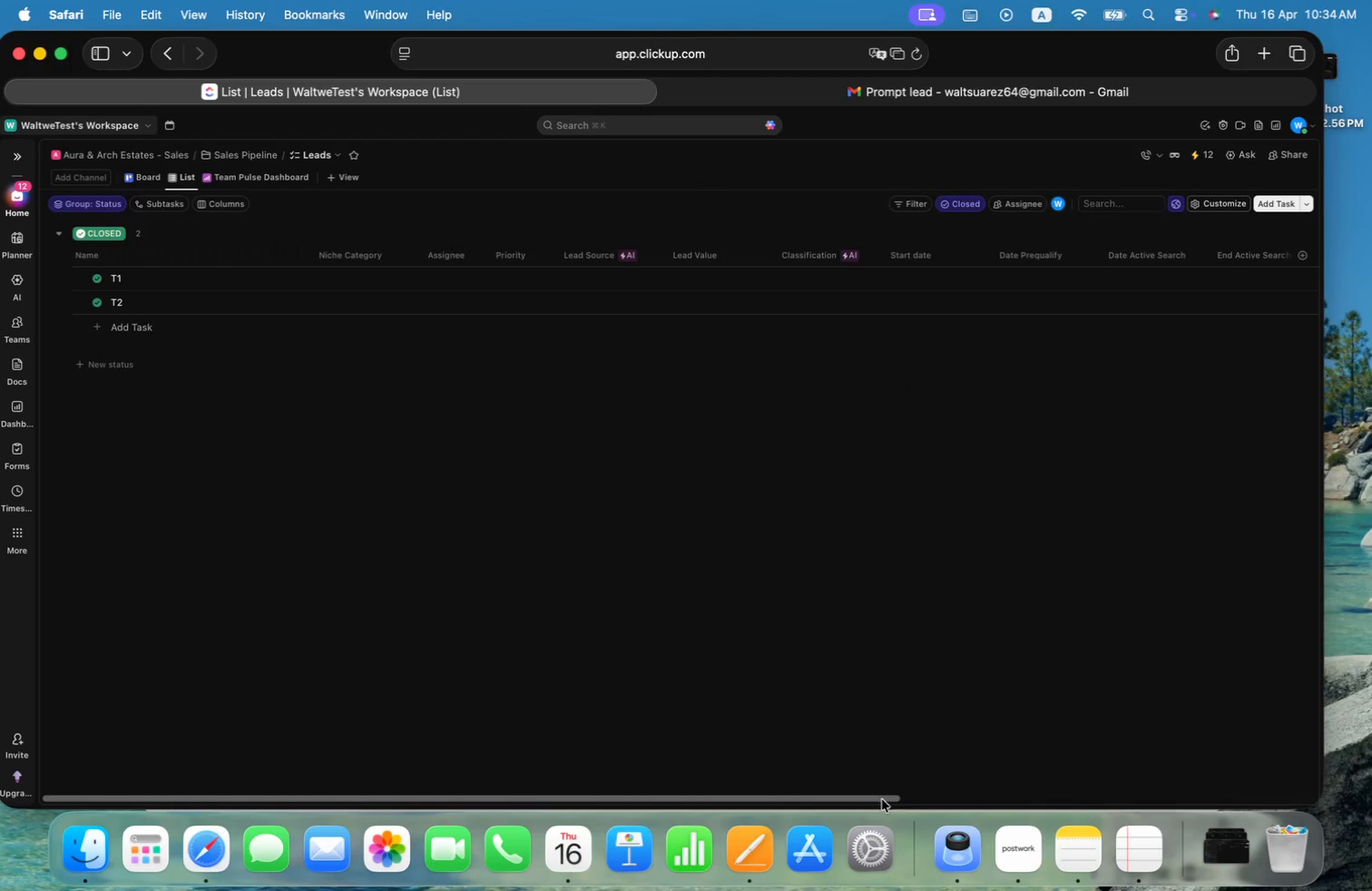 
left_click_drag(start_coordinate=[884, 801], to_coordinate=[975, 792])
 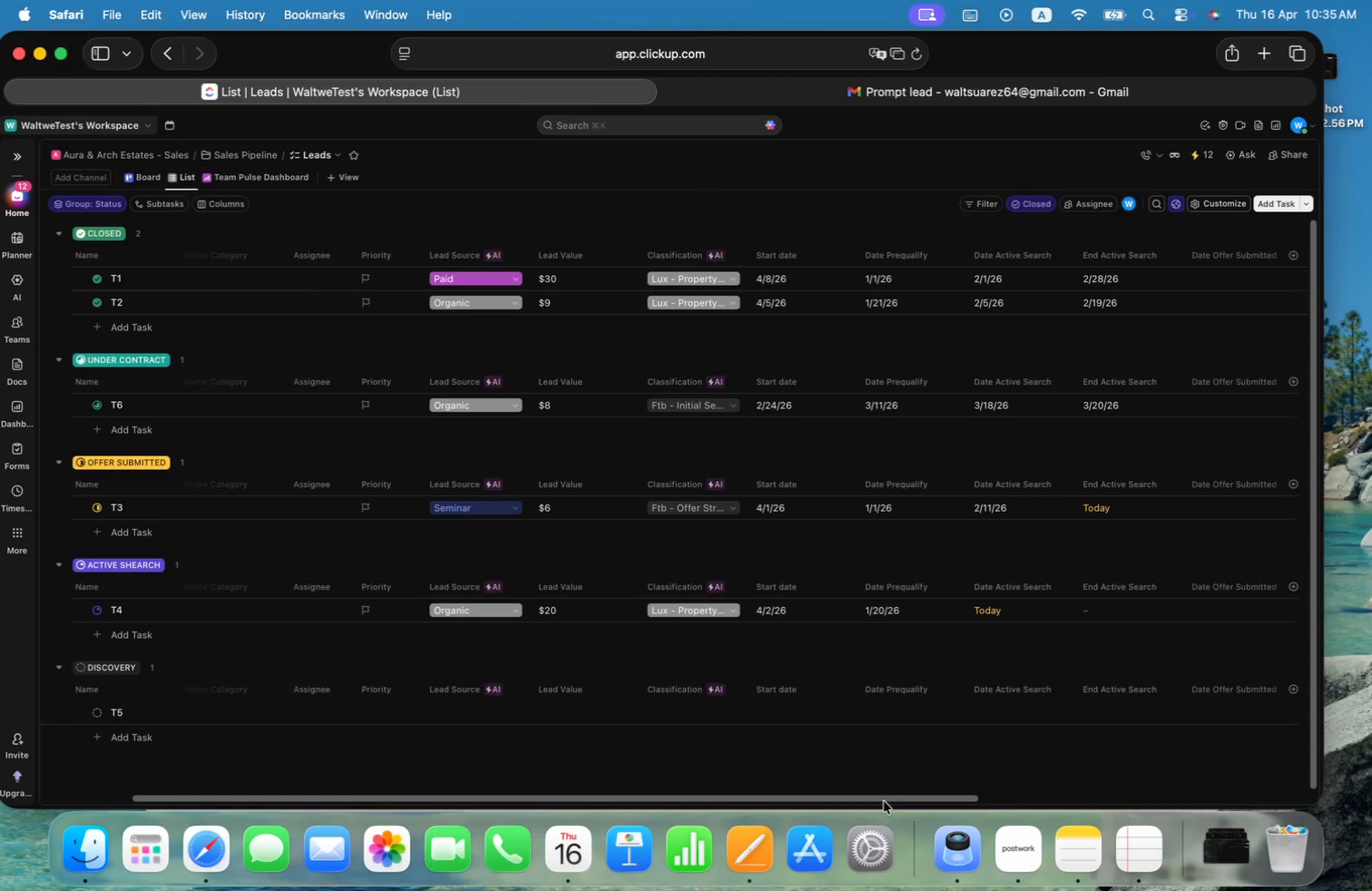 
left_click_drag(start_coordinate=[884, 801], to_coordinate=[1275, 798])
 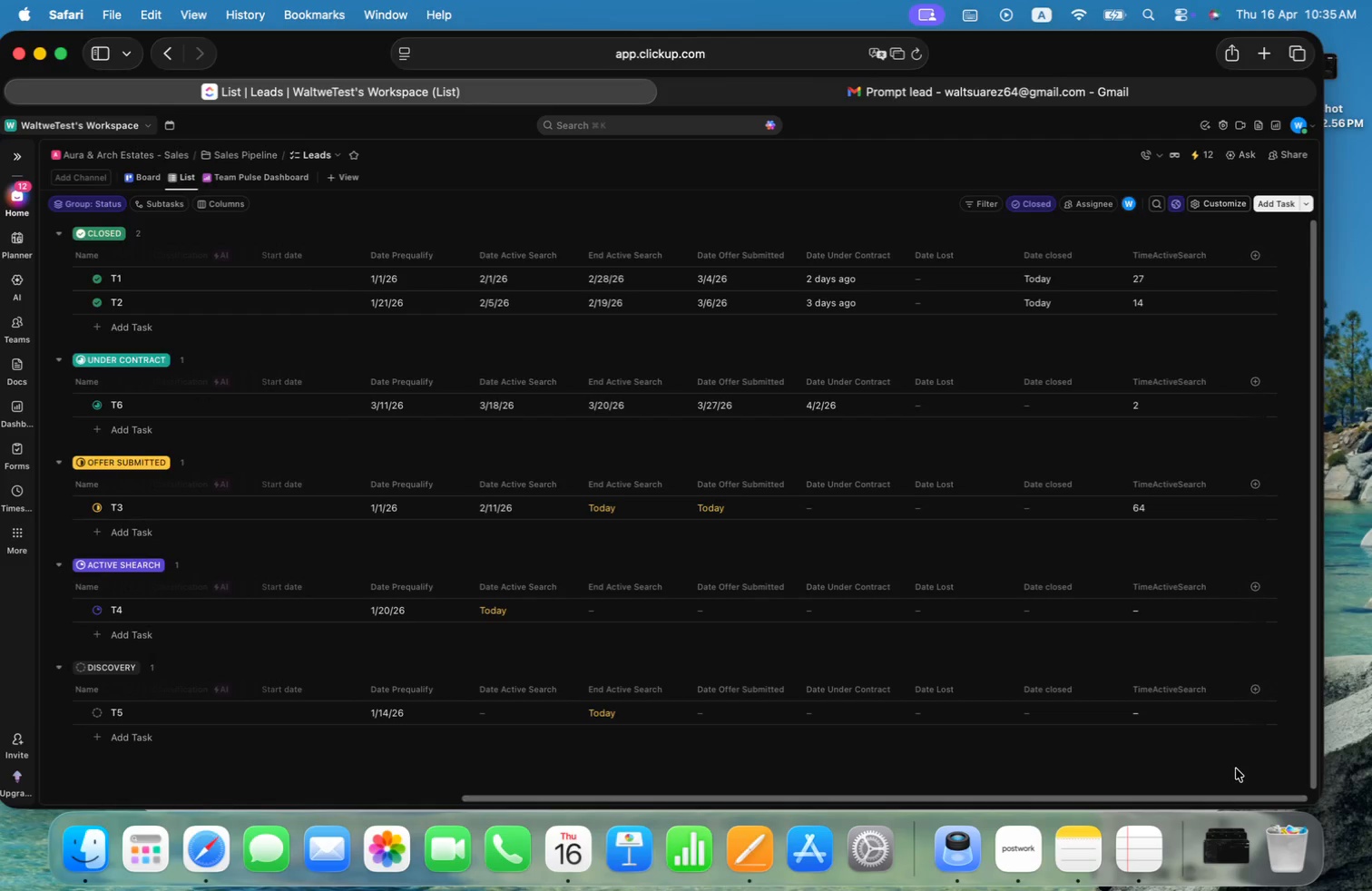 
wait(10.06)
 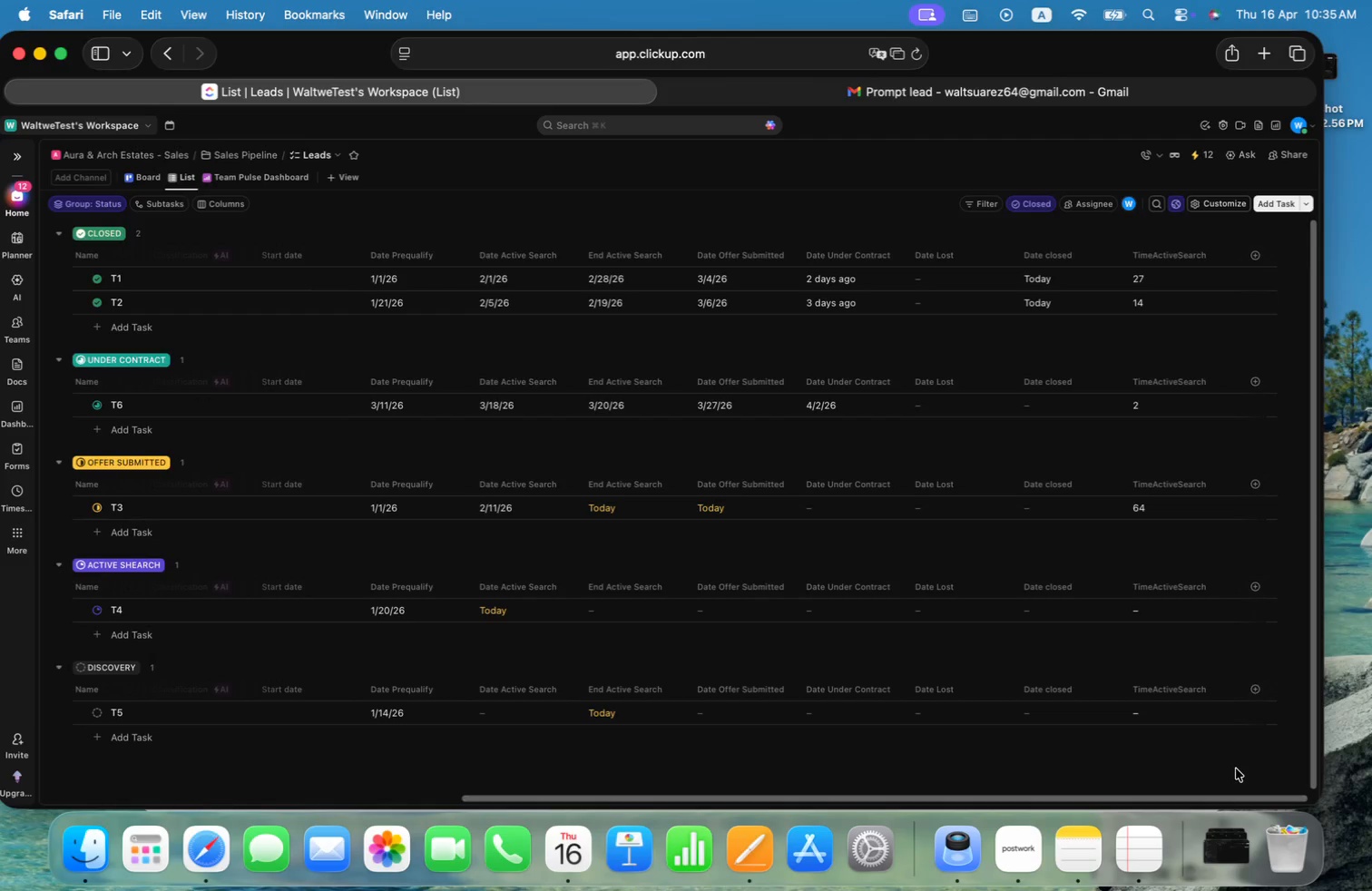 
left_click([279, 176])
 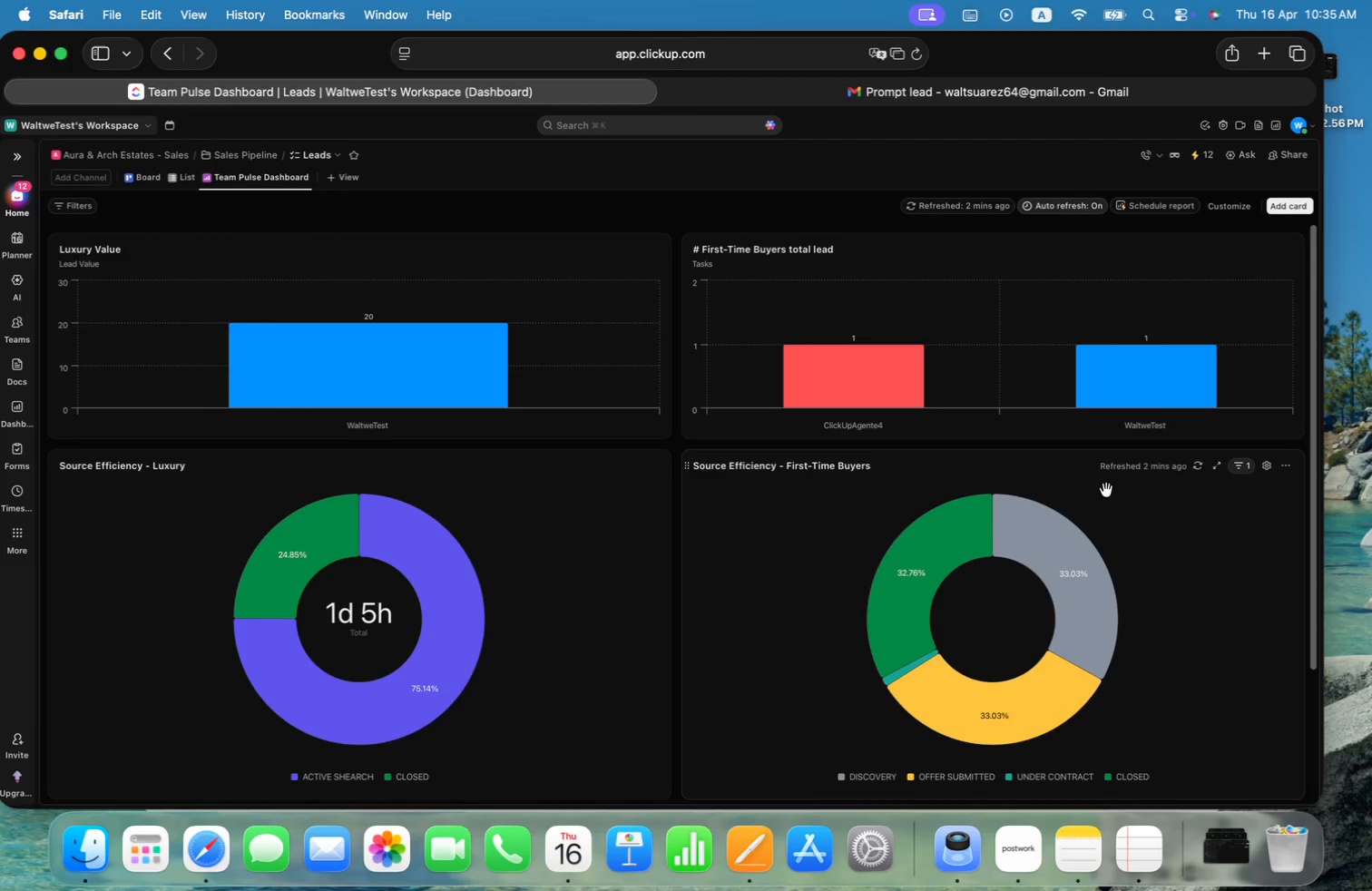 
scroll: coordinate [1174, 515], scroll_direction: down, amount: 14.0
 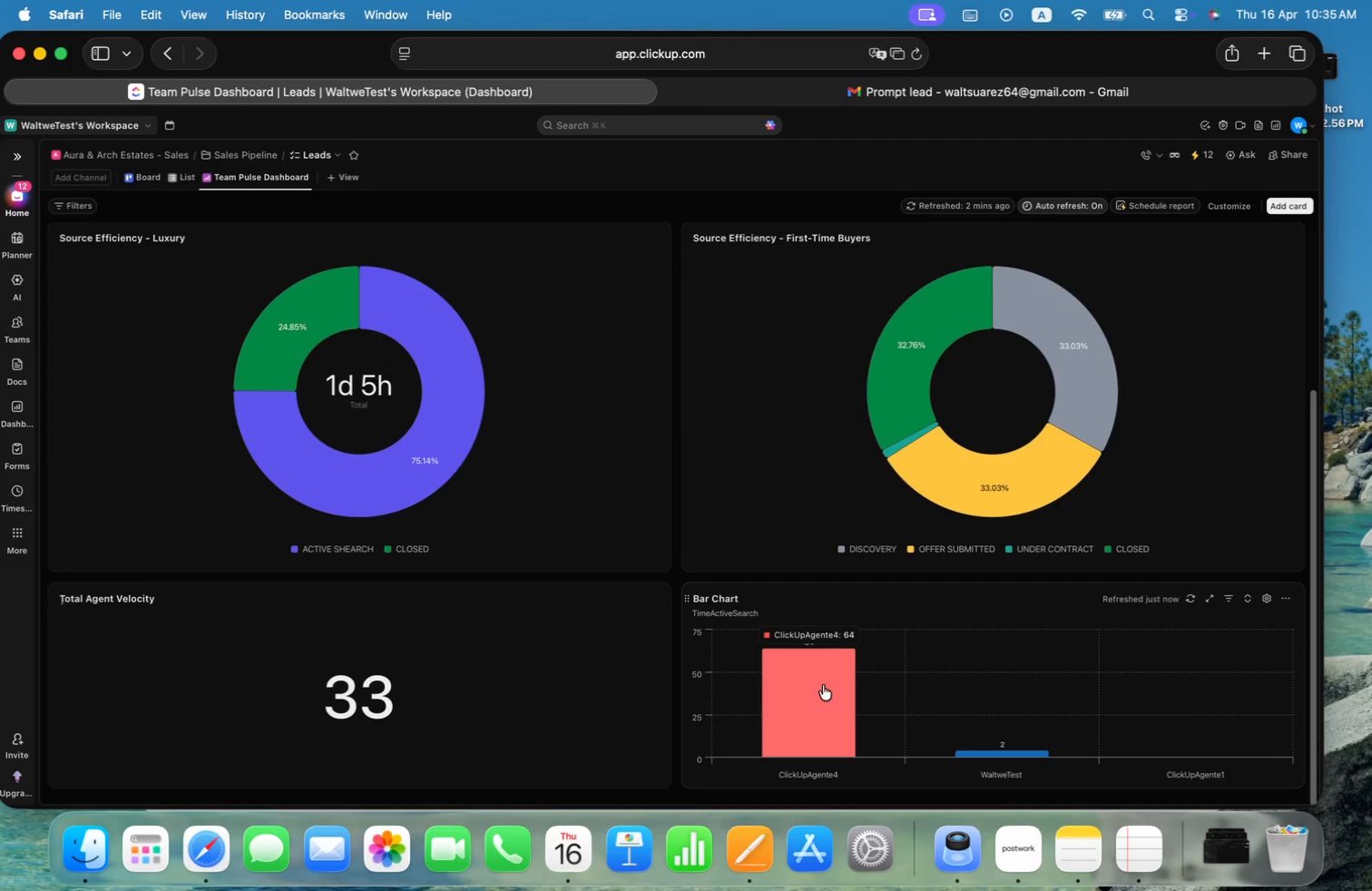 
wait(6.57)
 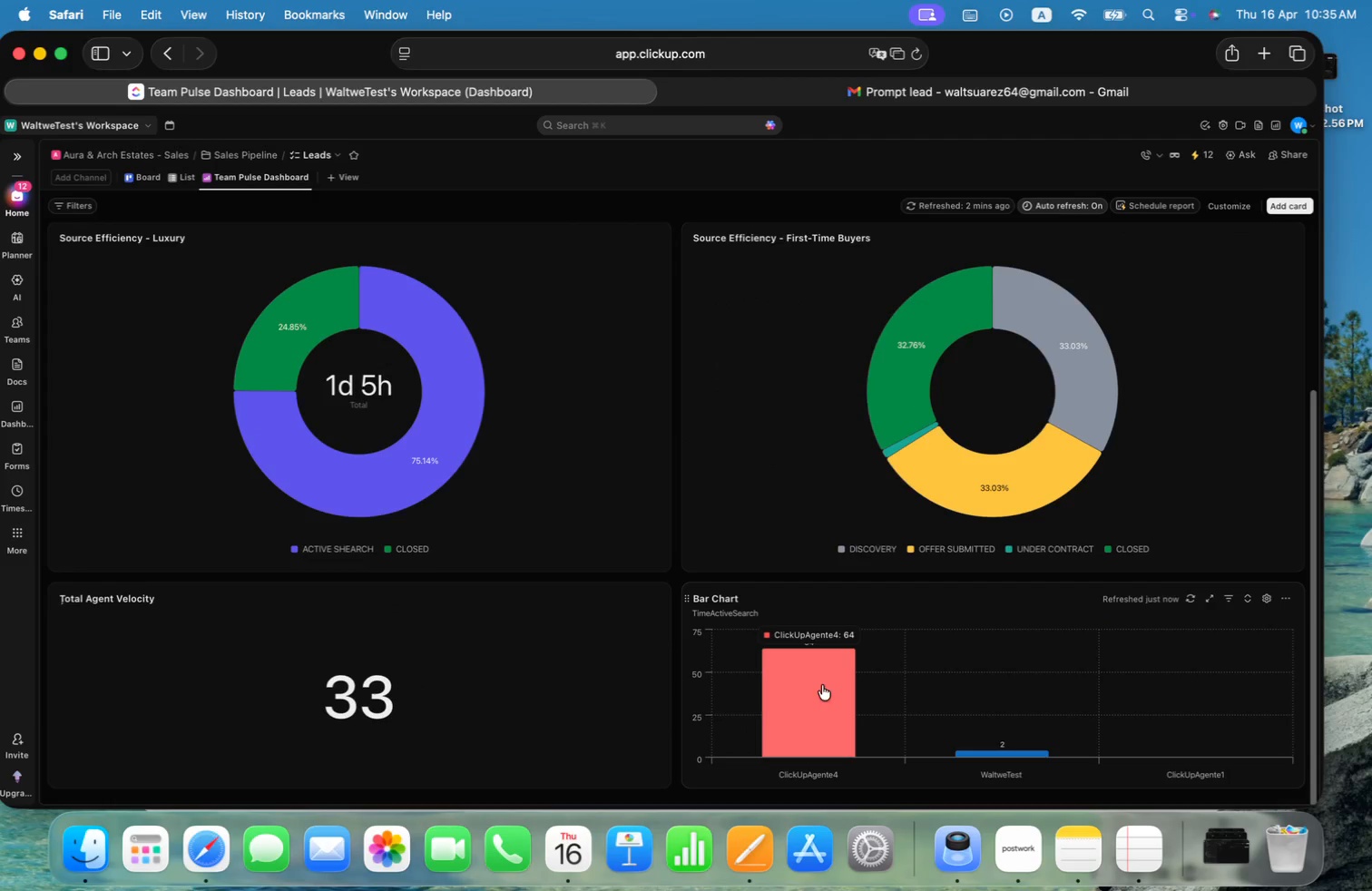 
left_click([188, 178])
 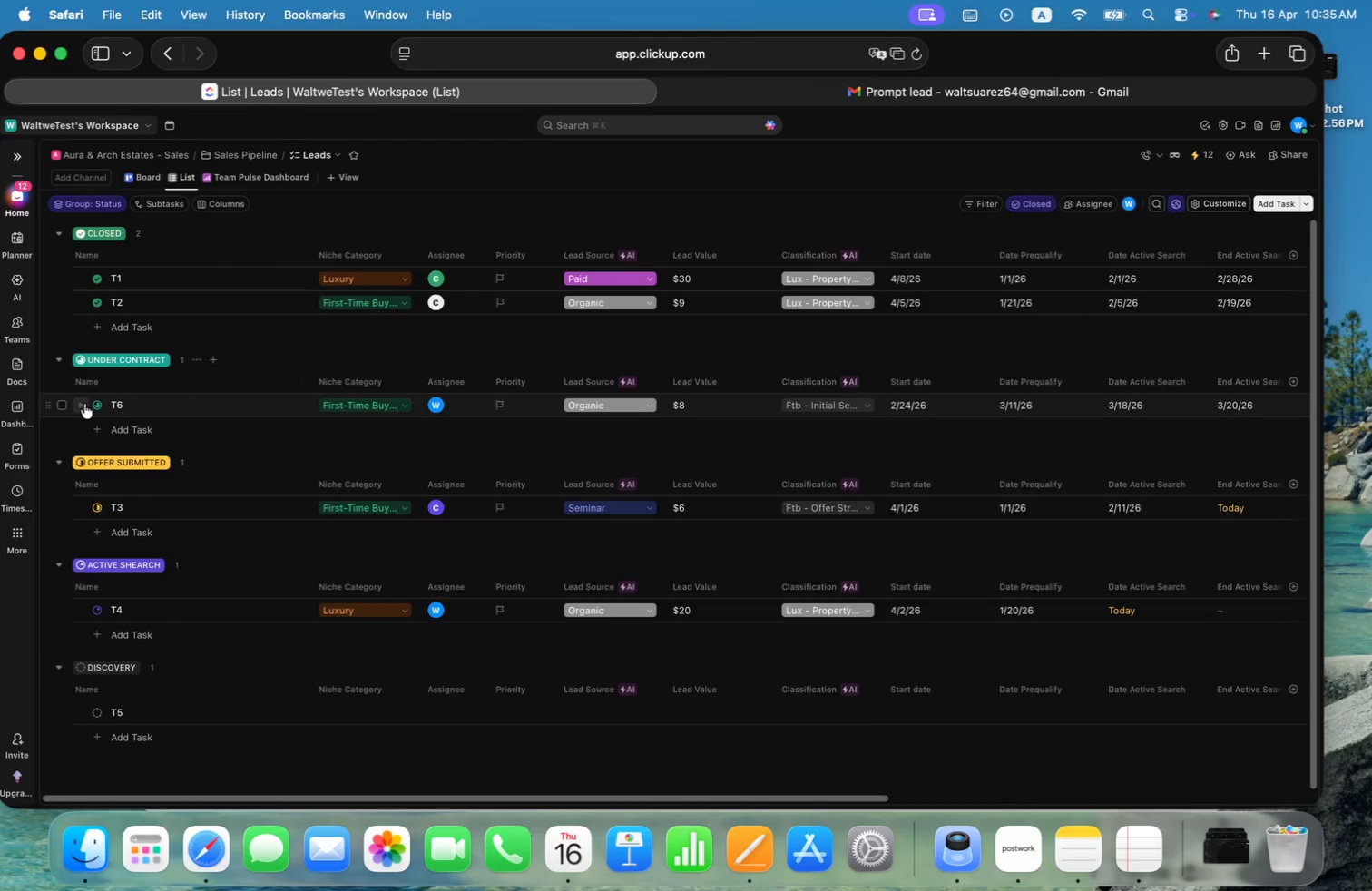 
wait(6.19)
 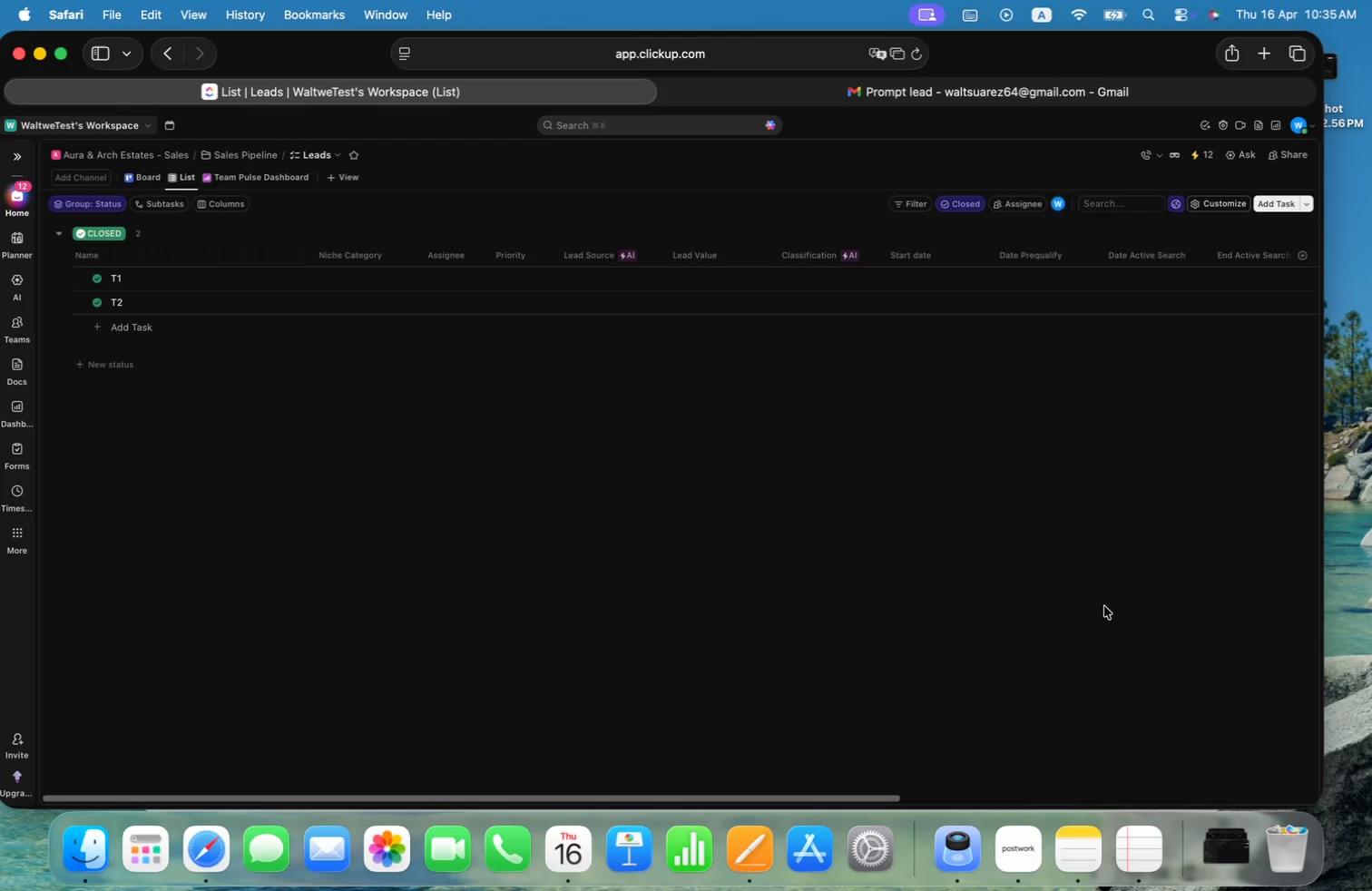 
left_click([95, 405])
 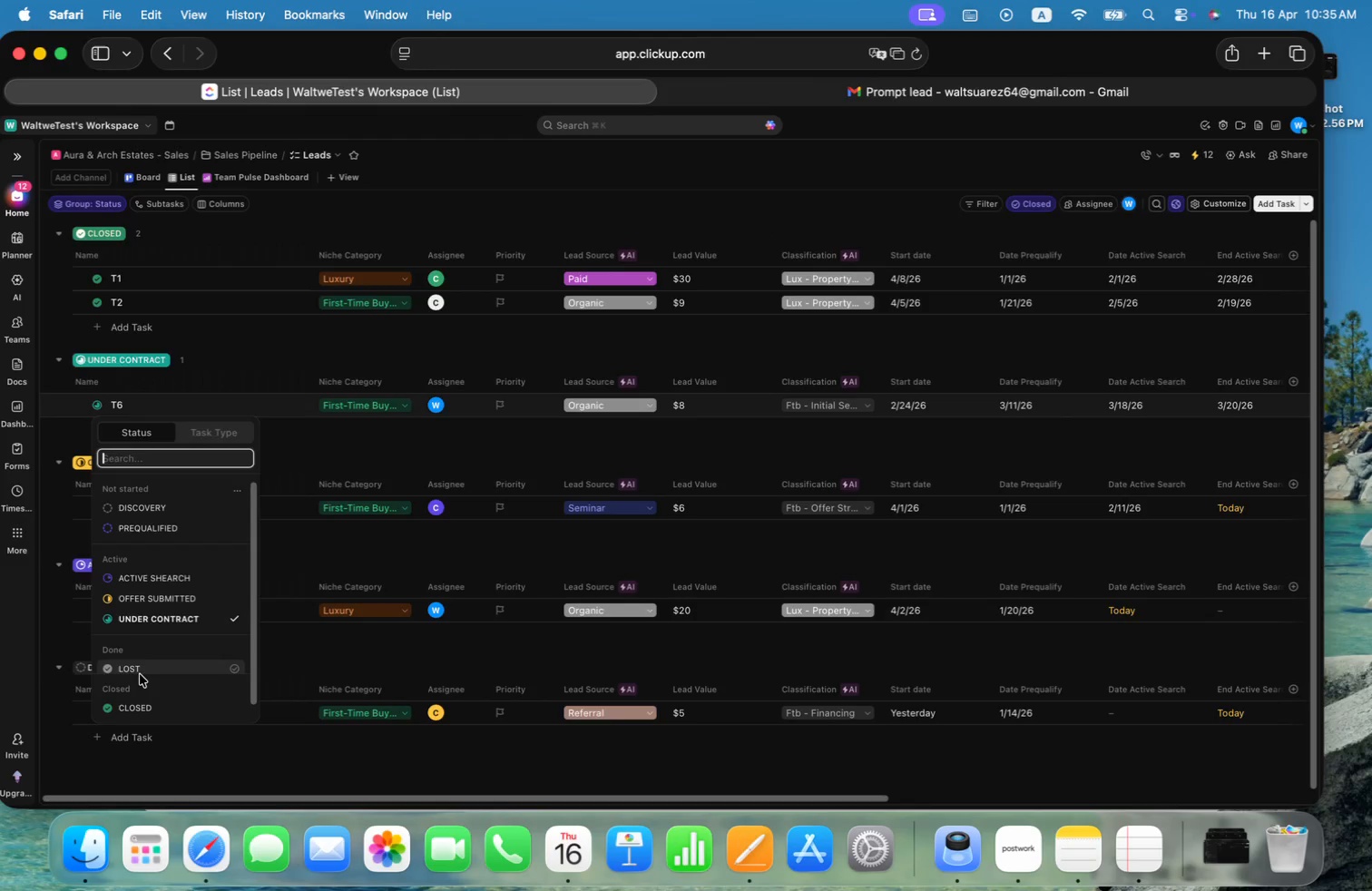 
left_click([147, 703])
 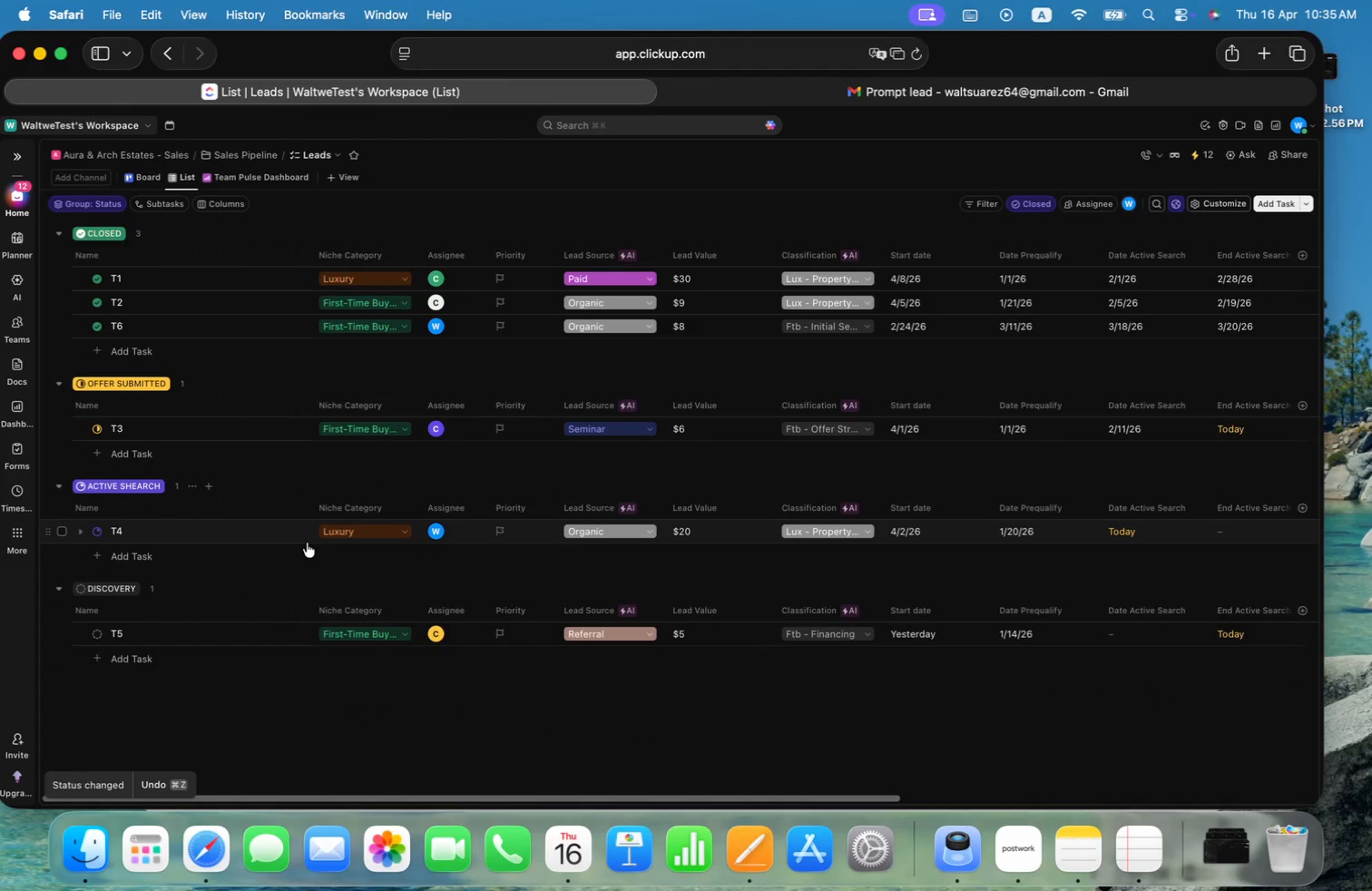 
mouse_move([1014, 498])
 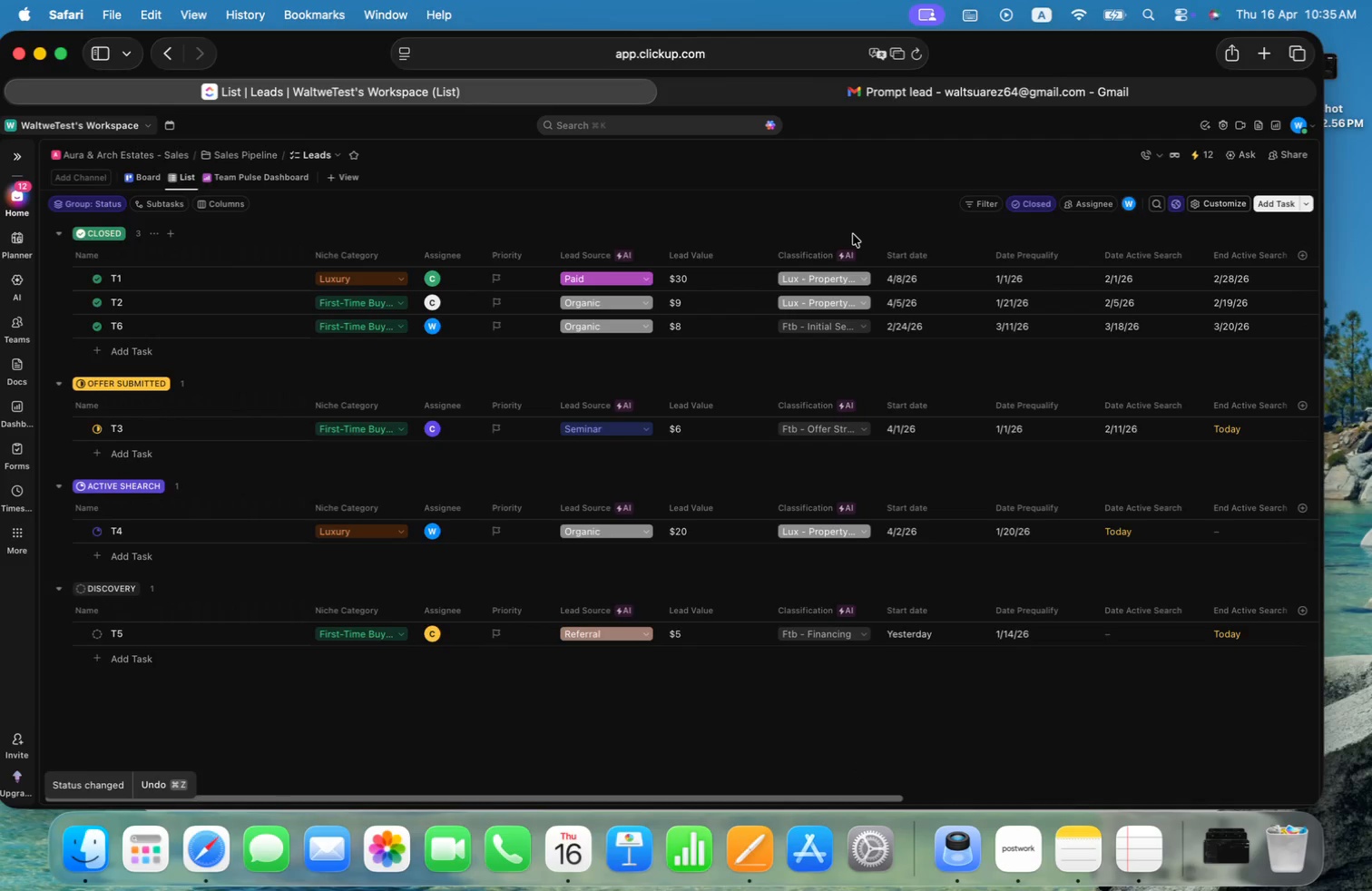 
wait(6.14)
 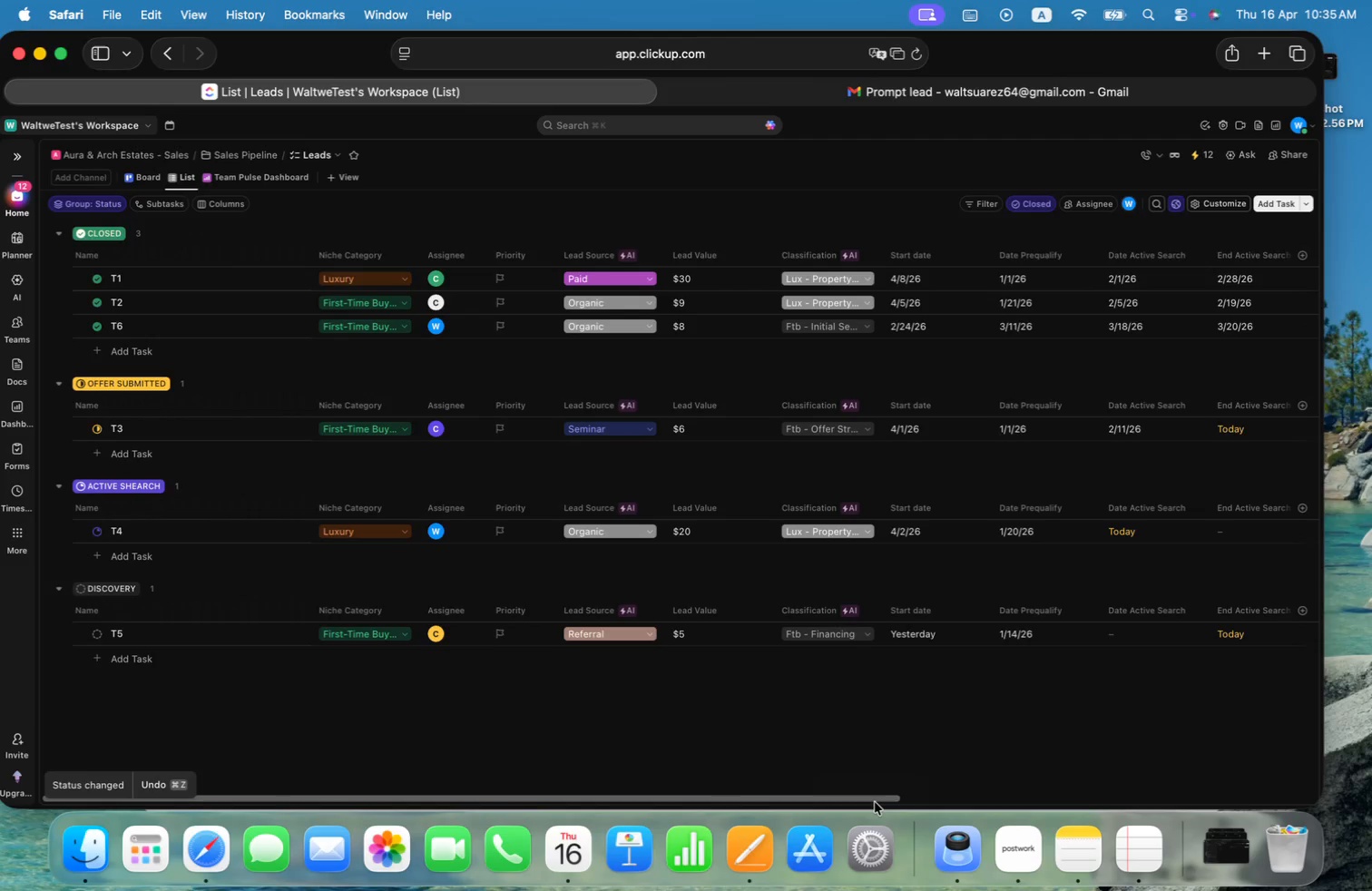 
left_click([845, 253])
 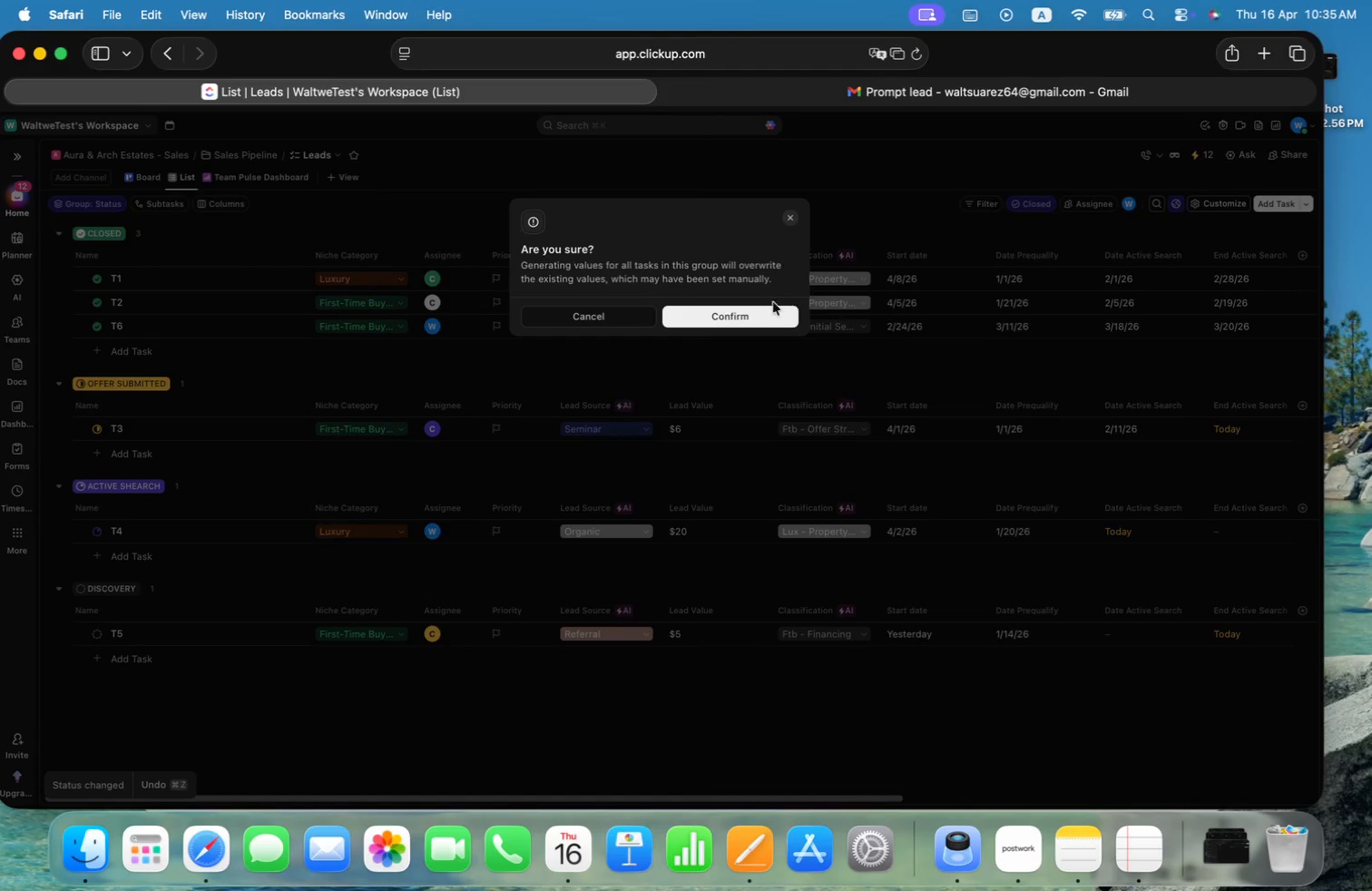 
left_click([747, 316])
 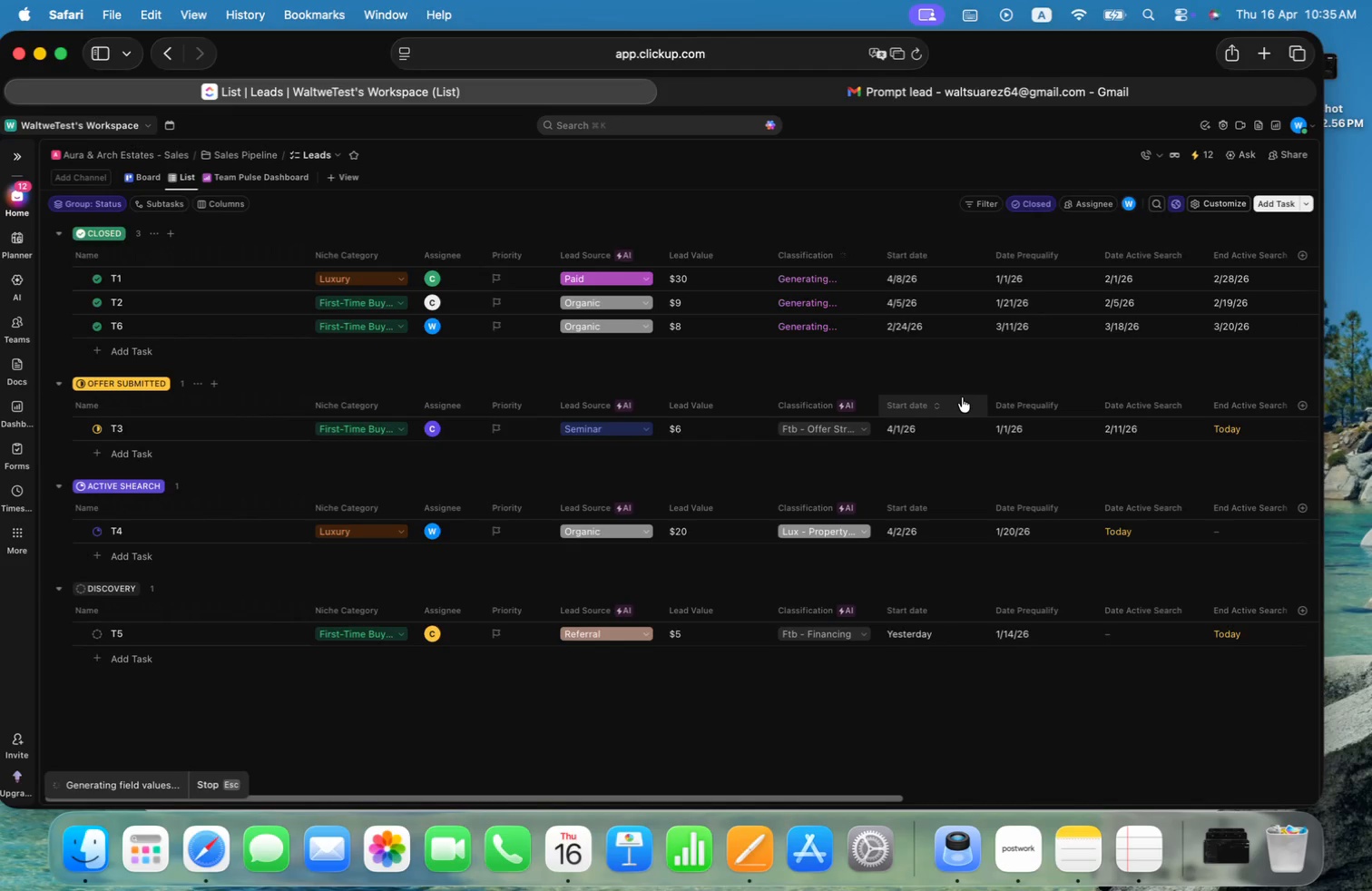 
mouse_move([929, 371])
 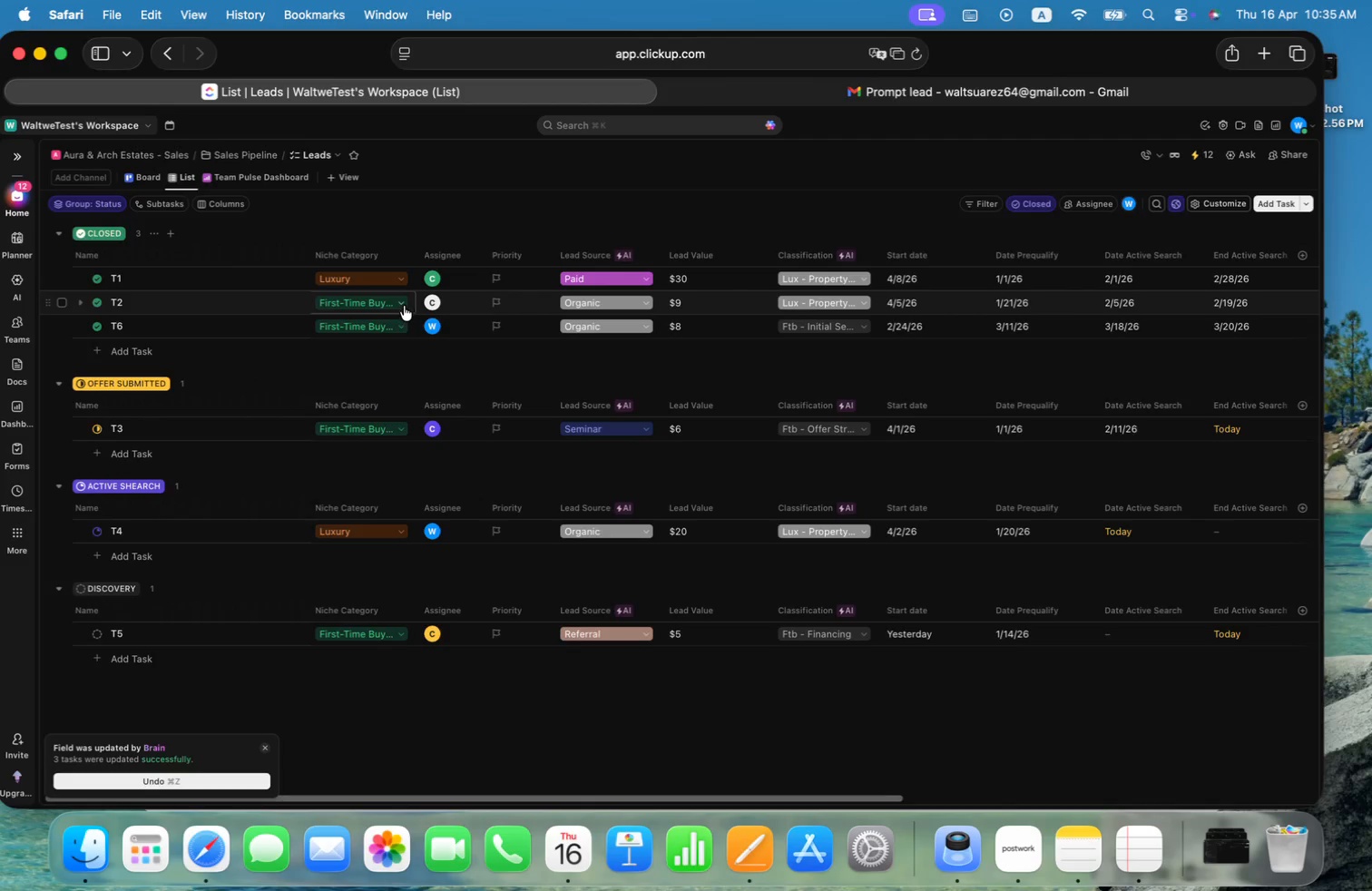 
left_click([404, 306])
 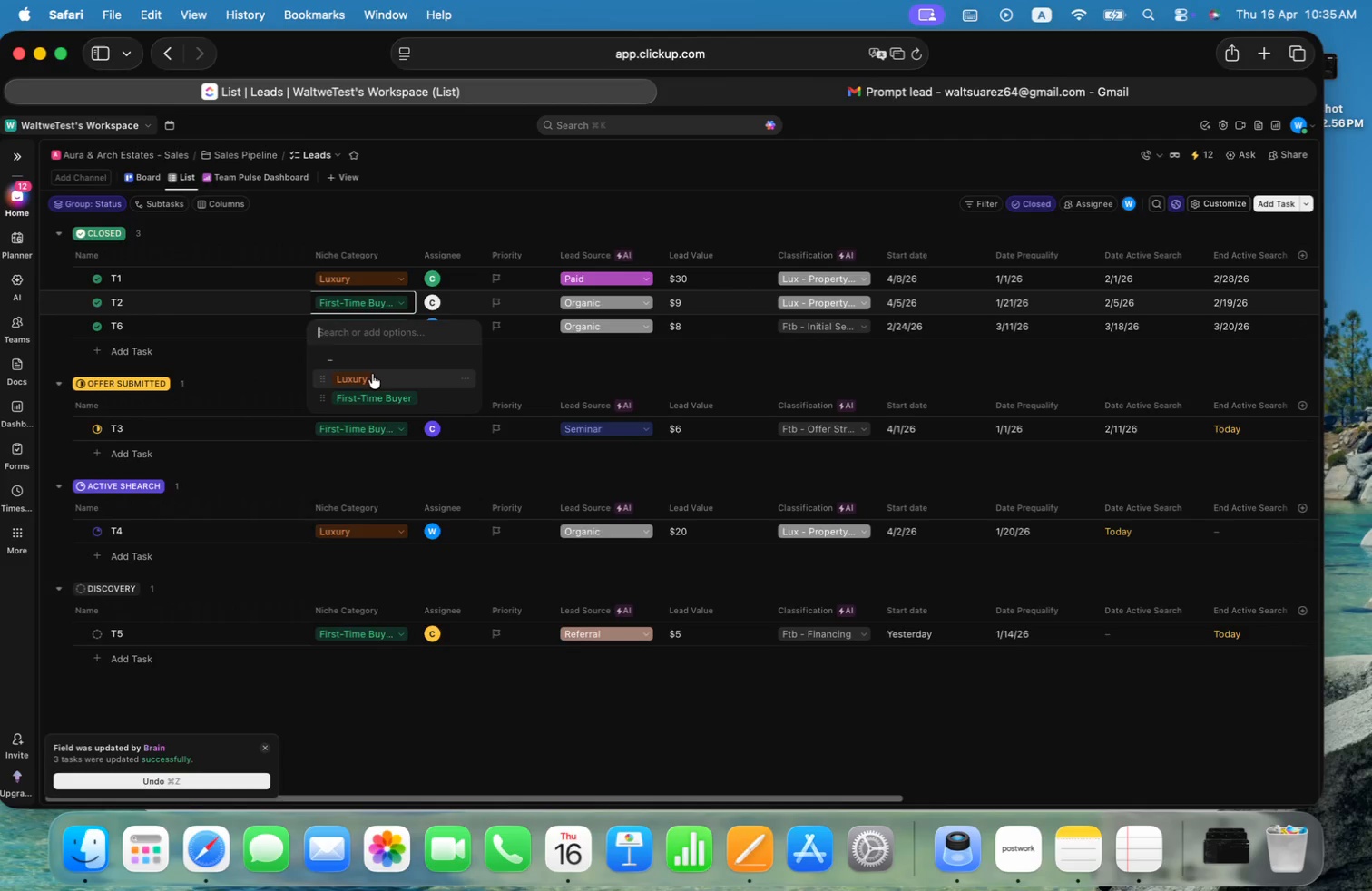 
left_click([372, 375])
 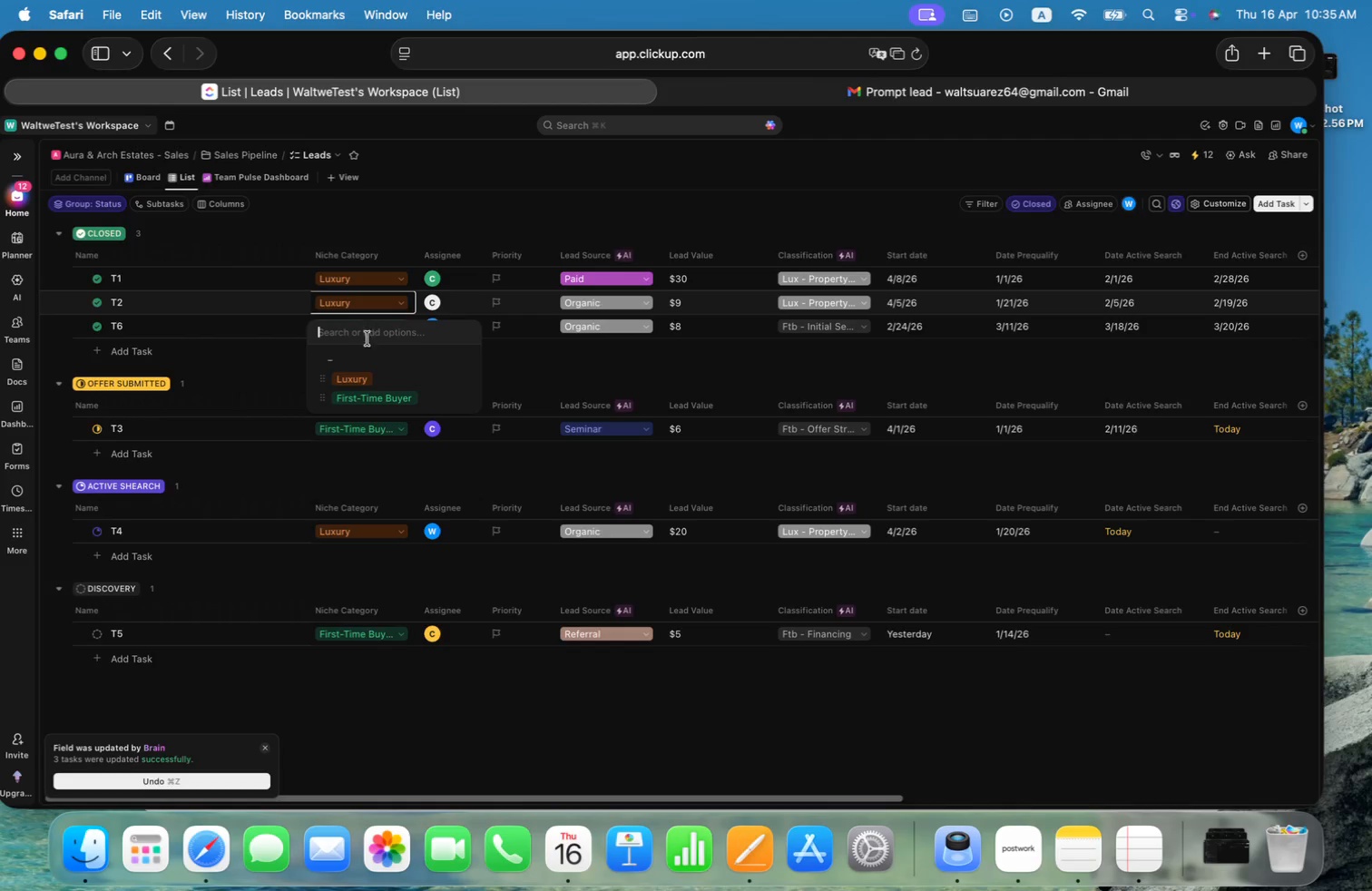 
left_click([358, 397])
 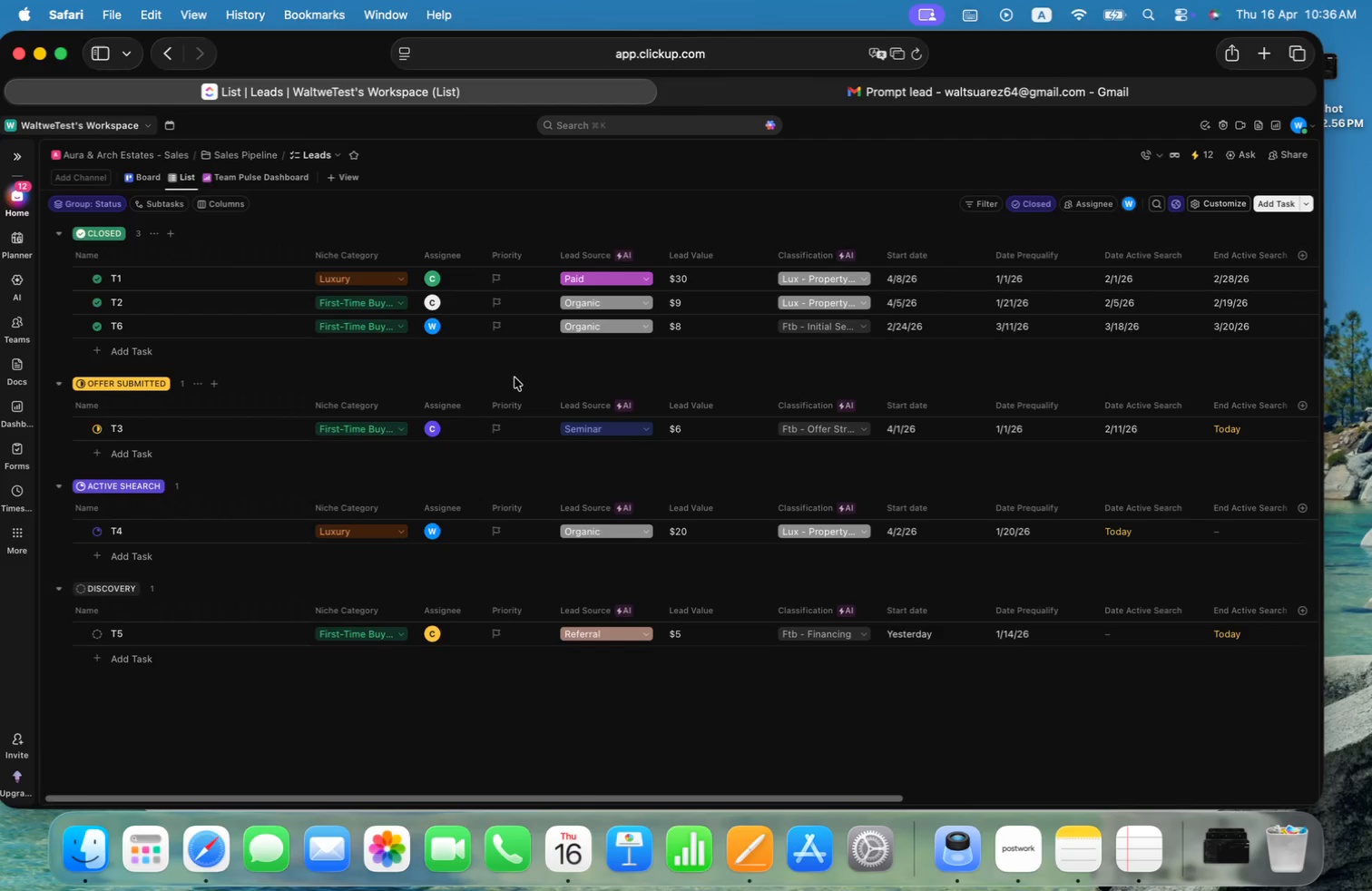 
wait(7.04)
 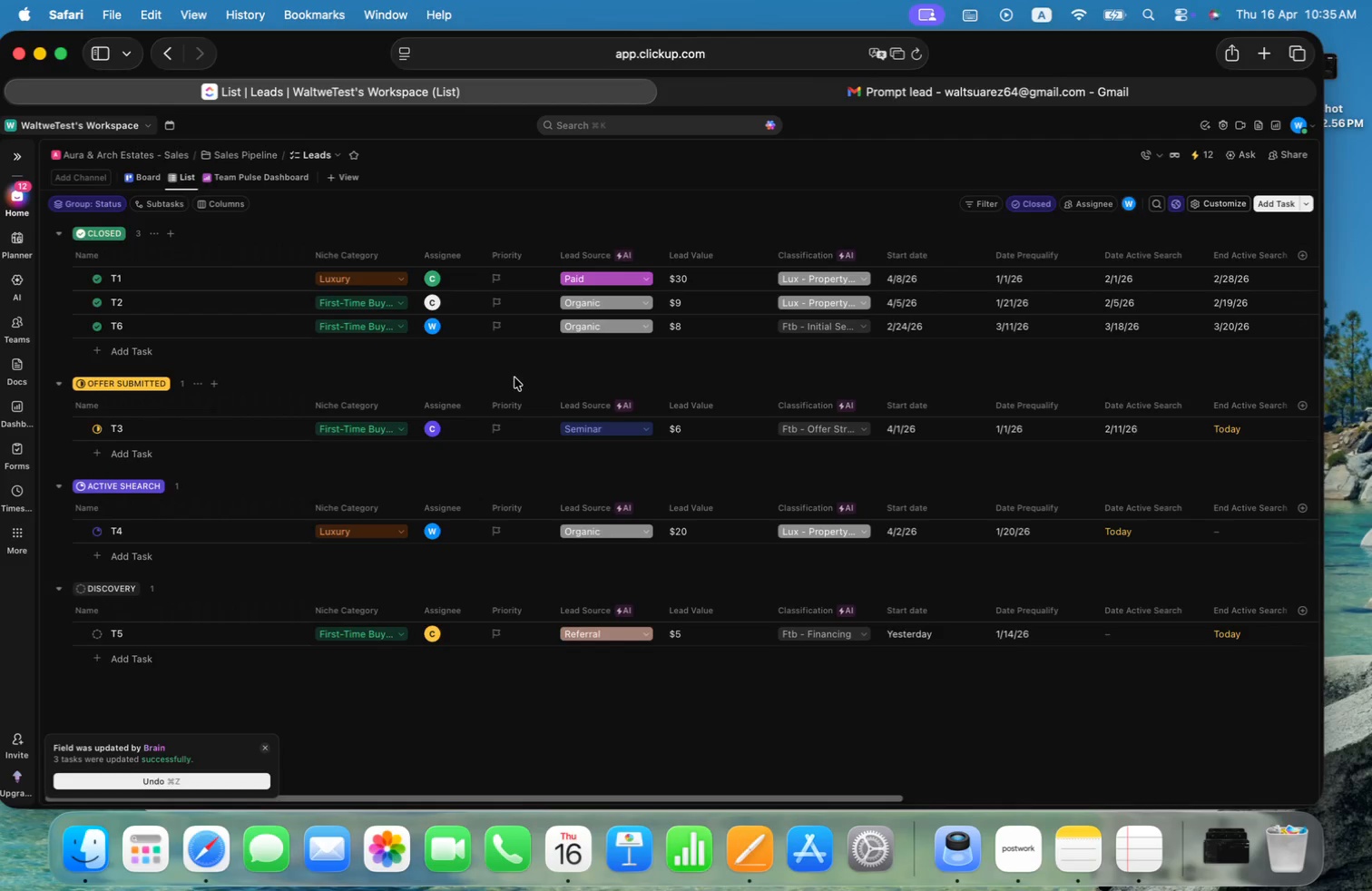 
left_click([804, 298])
 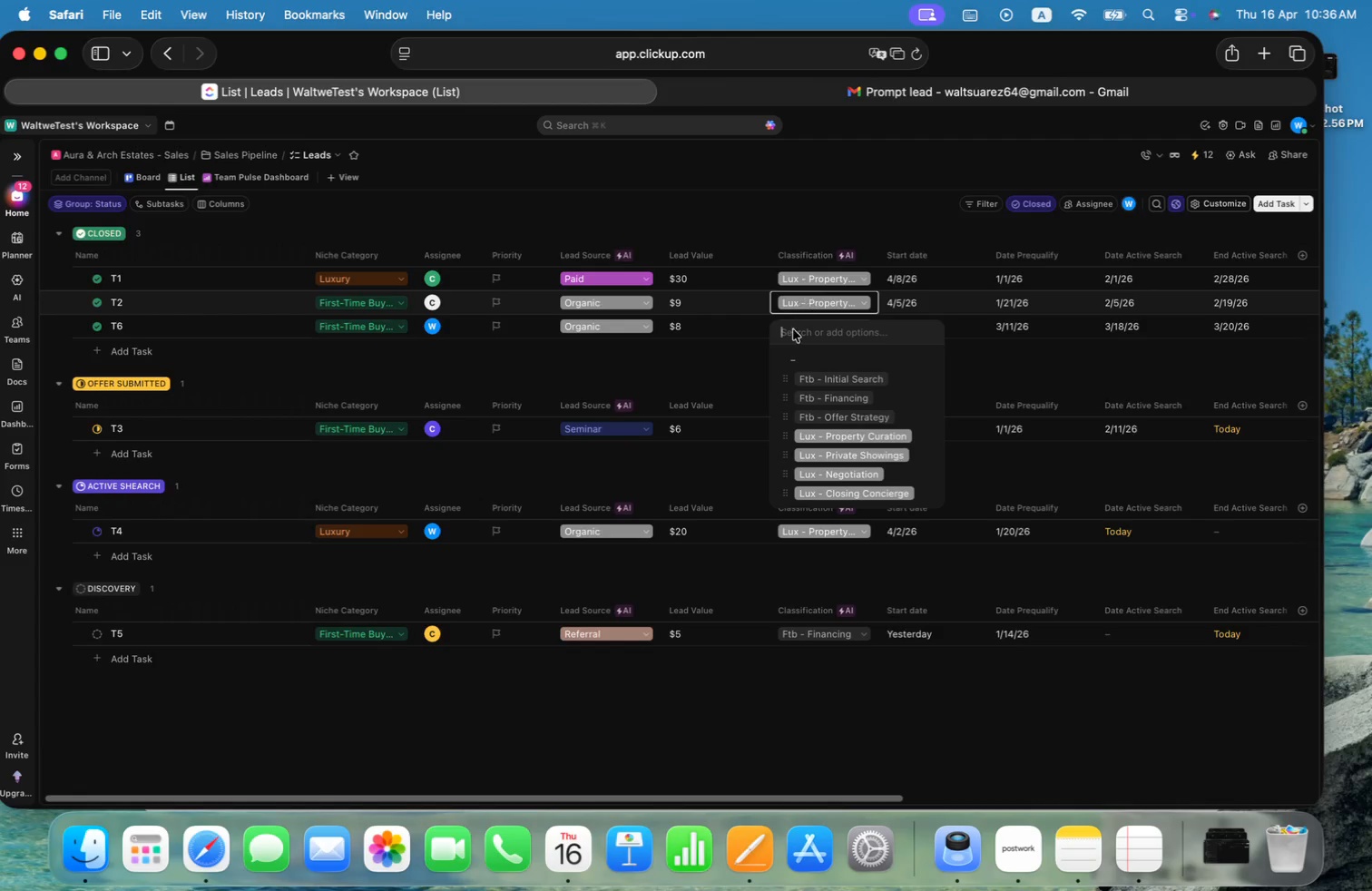 
left_click([671, 367])
 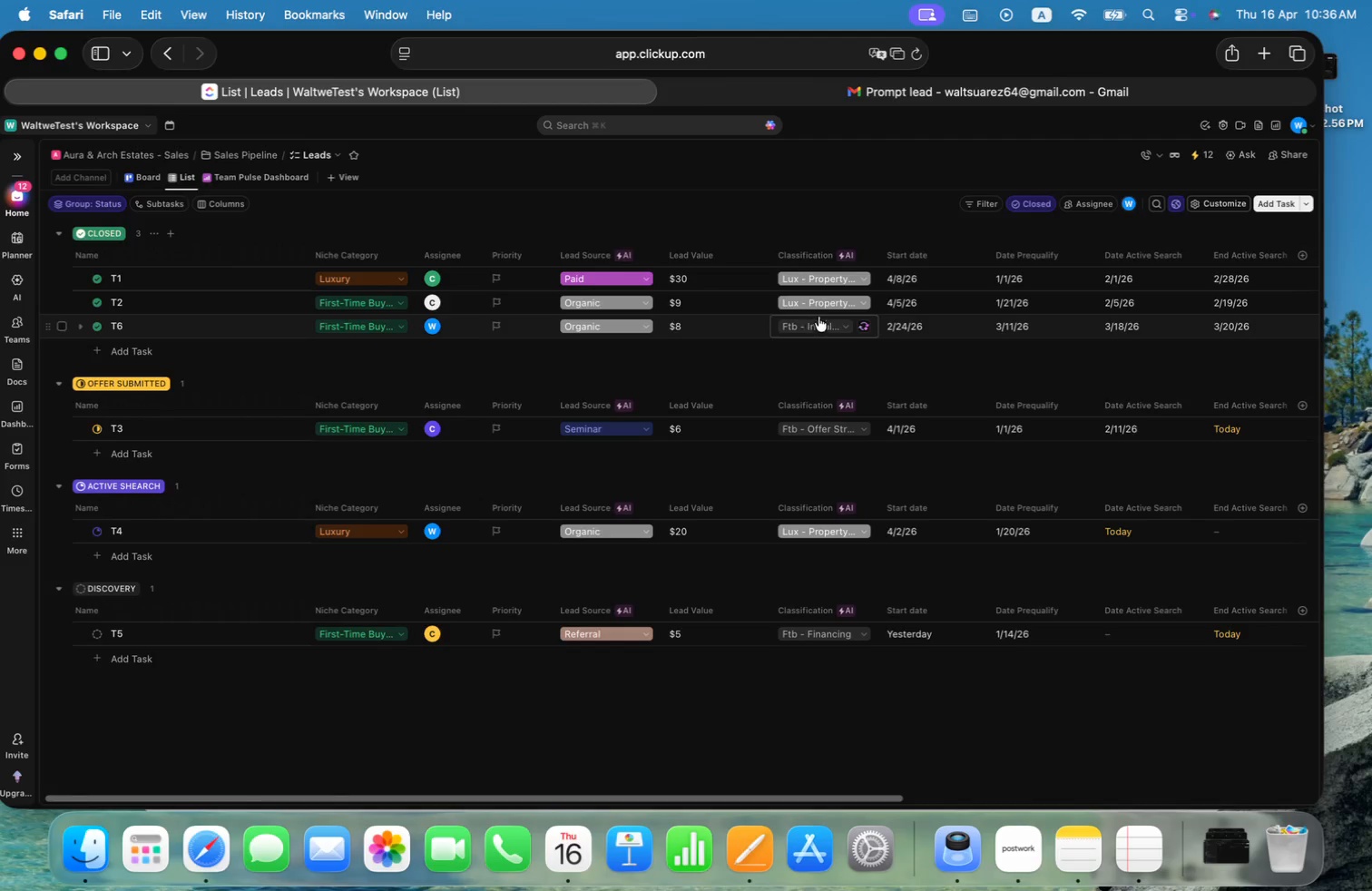 
mouse_move([868, 326])
 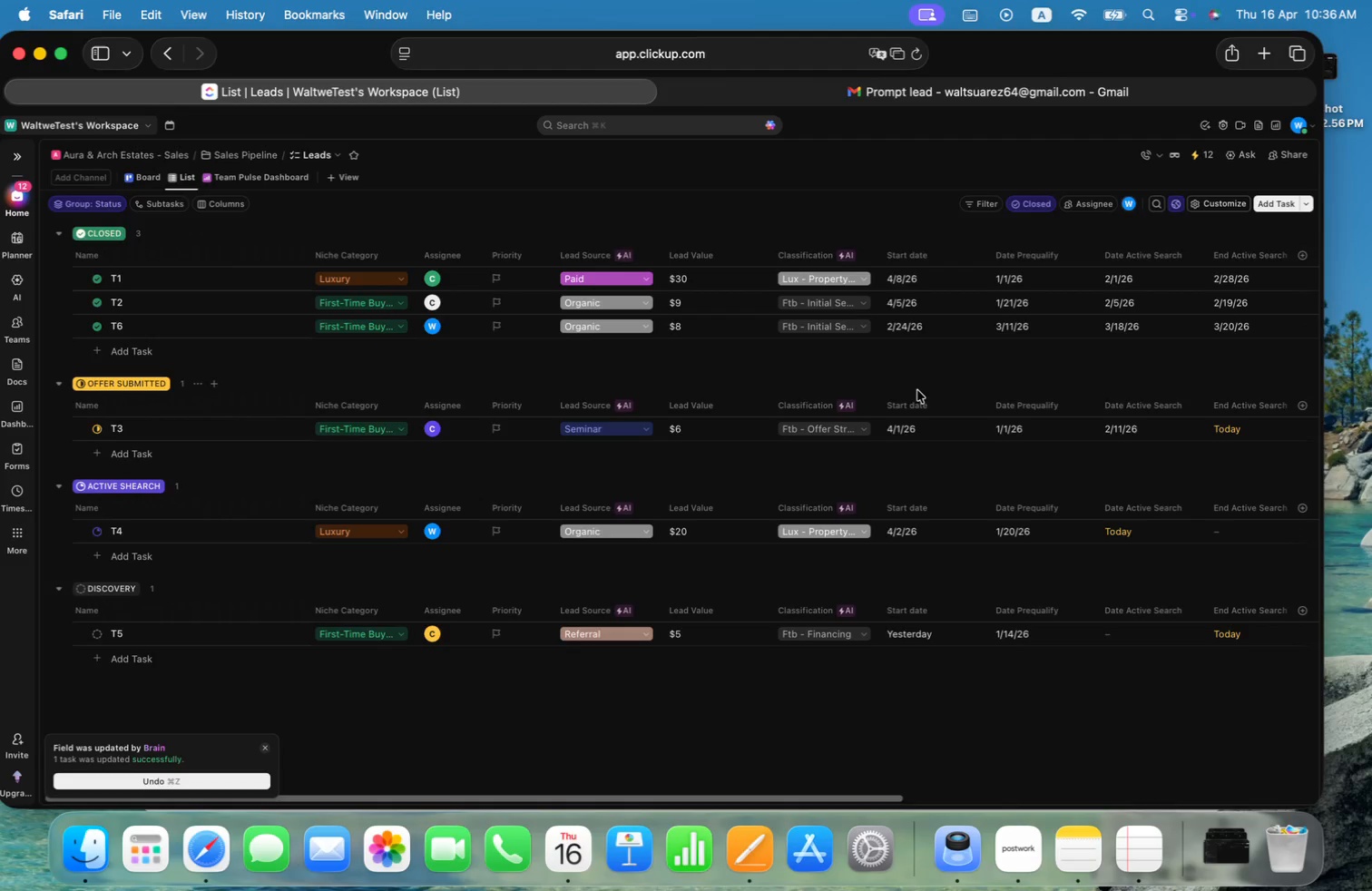 
wait(13.48)
 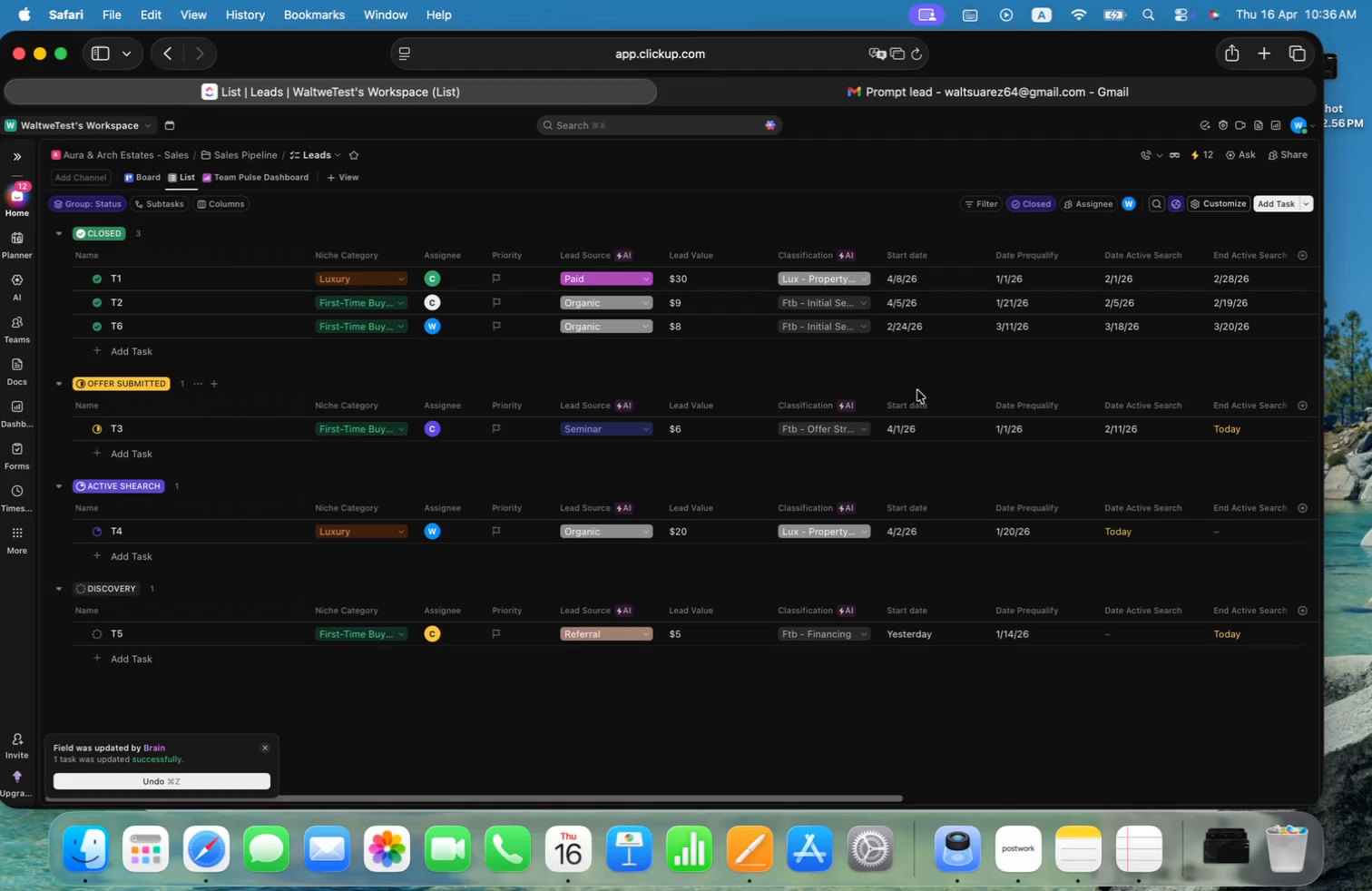 
left_click_drag(start_coordinate=[870, 799], to_coordinate=[1263, 779])
 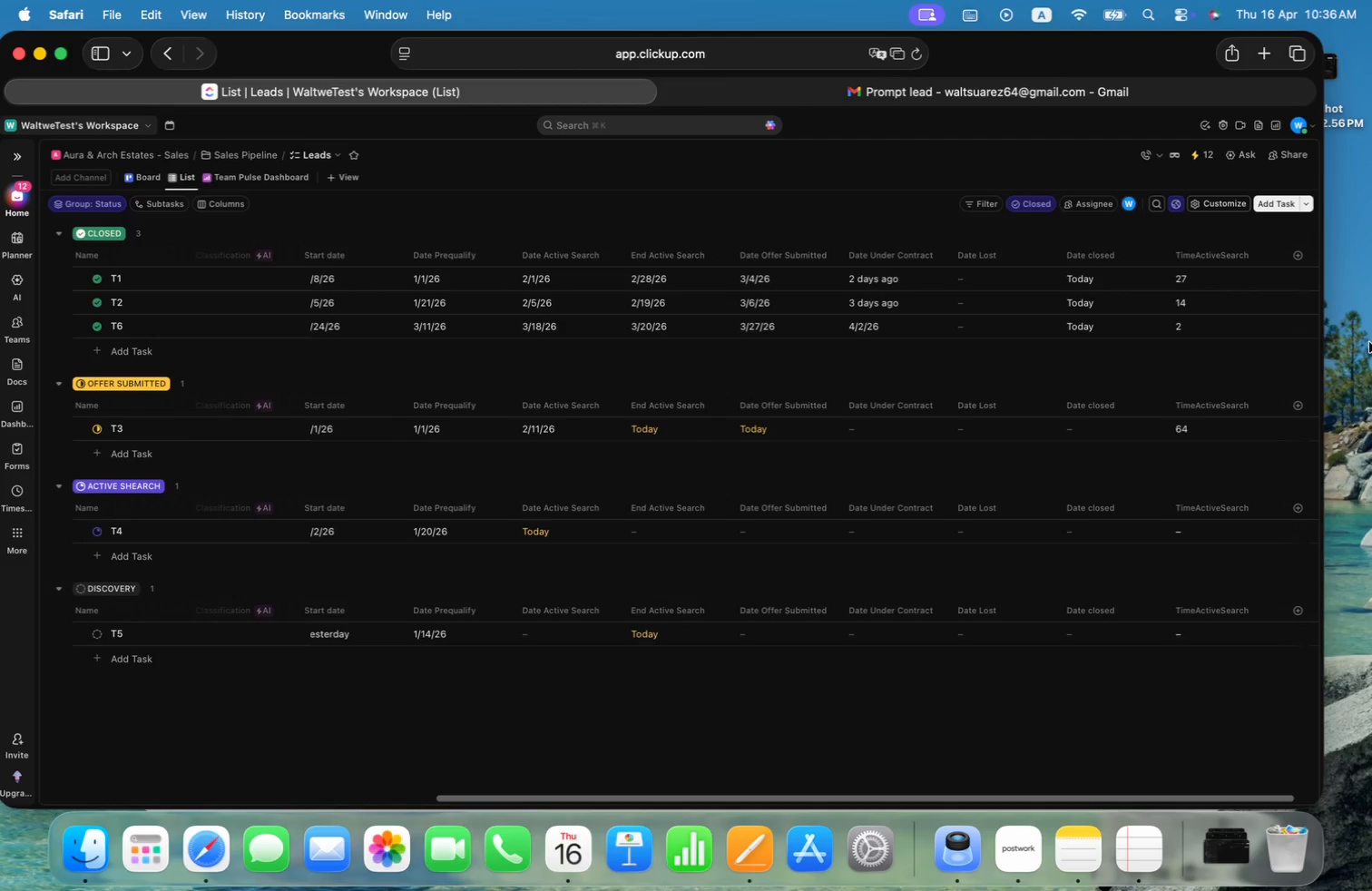 
right_click([1218, 250])
 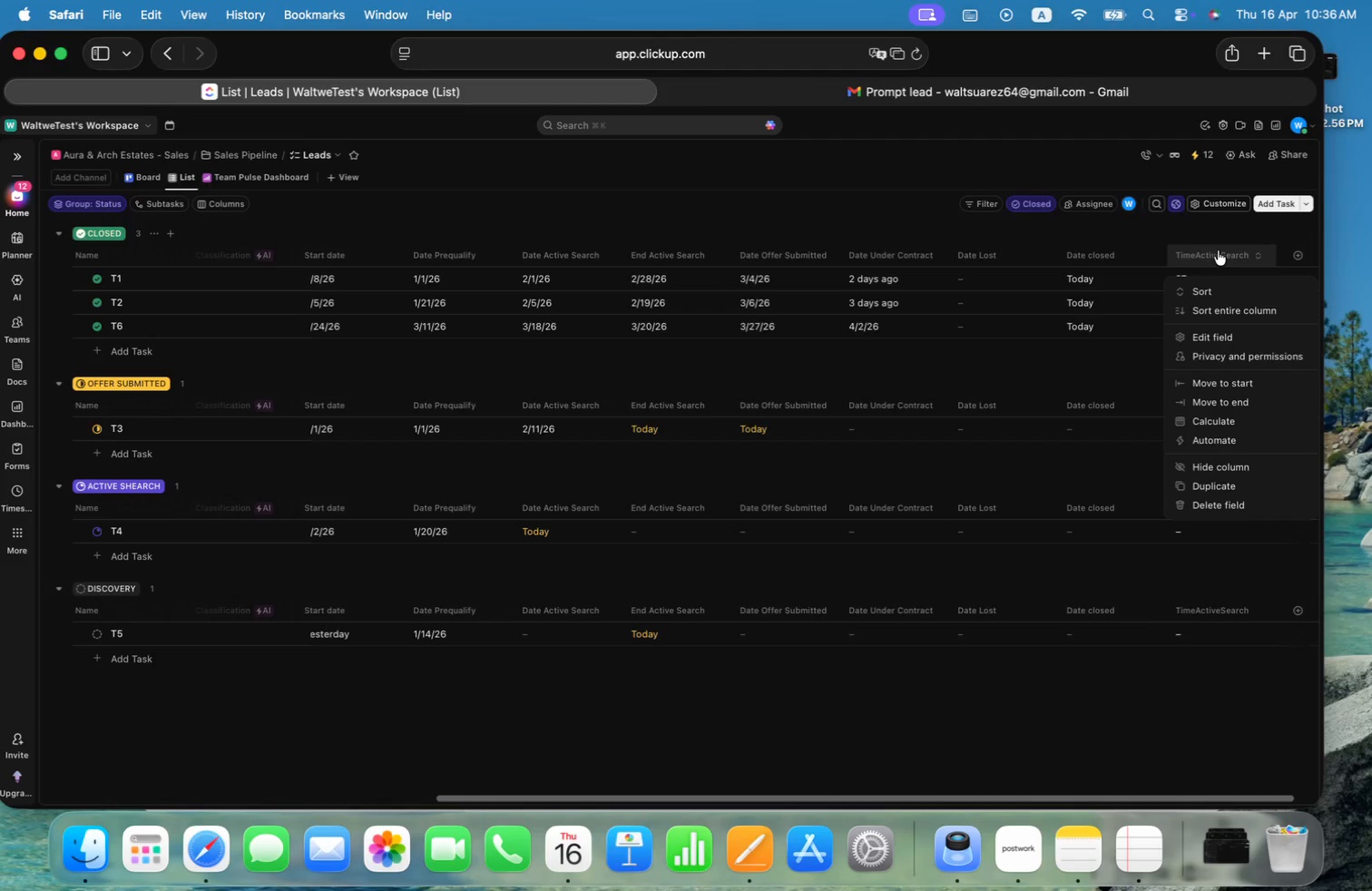 
wait(11.8)
 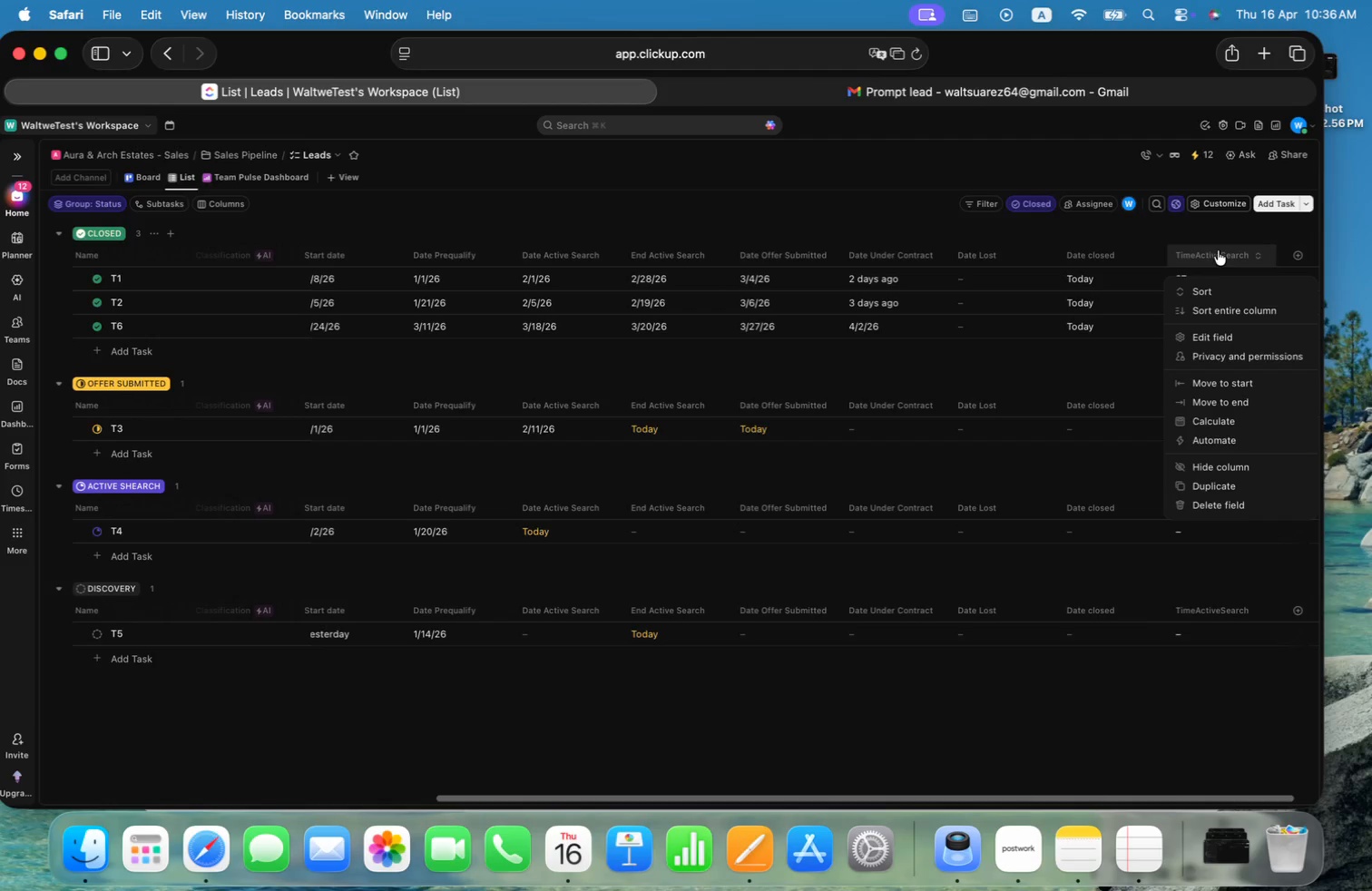 
double_click([250, 180])
 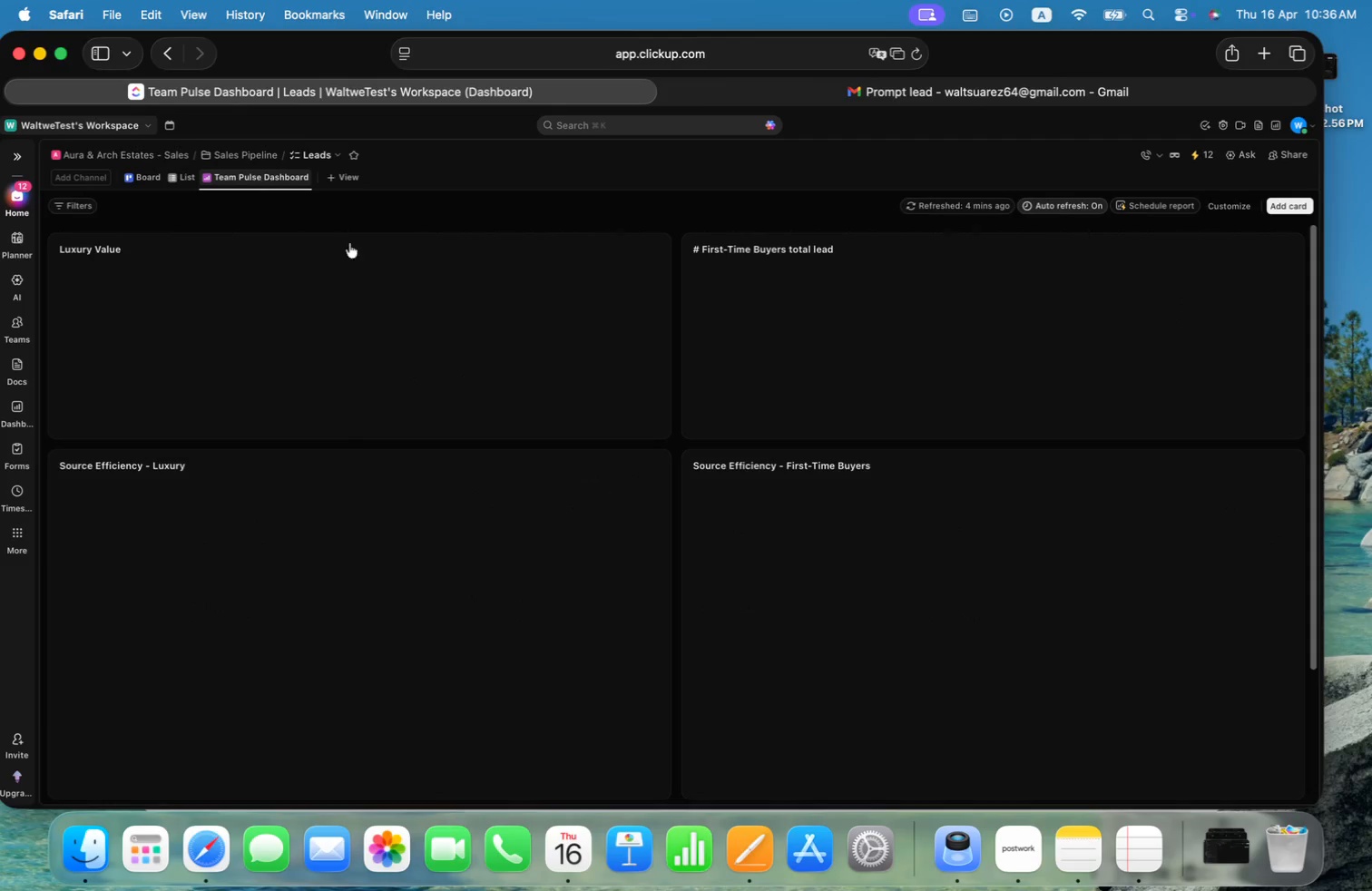 
scroll: coordinate [1239, 628], scroll_direction: down, amount: 18.0
 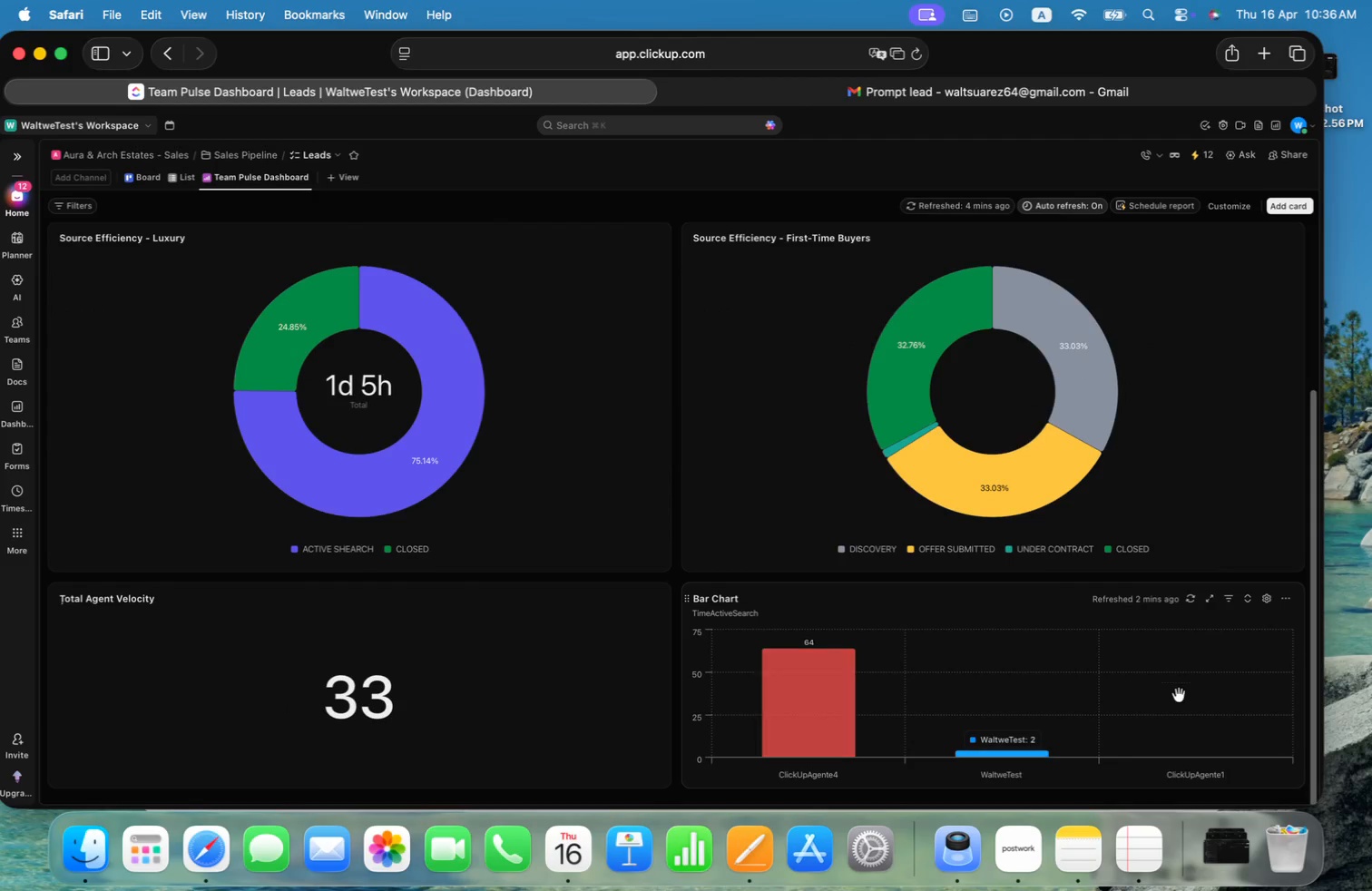 
left_click([1266, 601])
 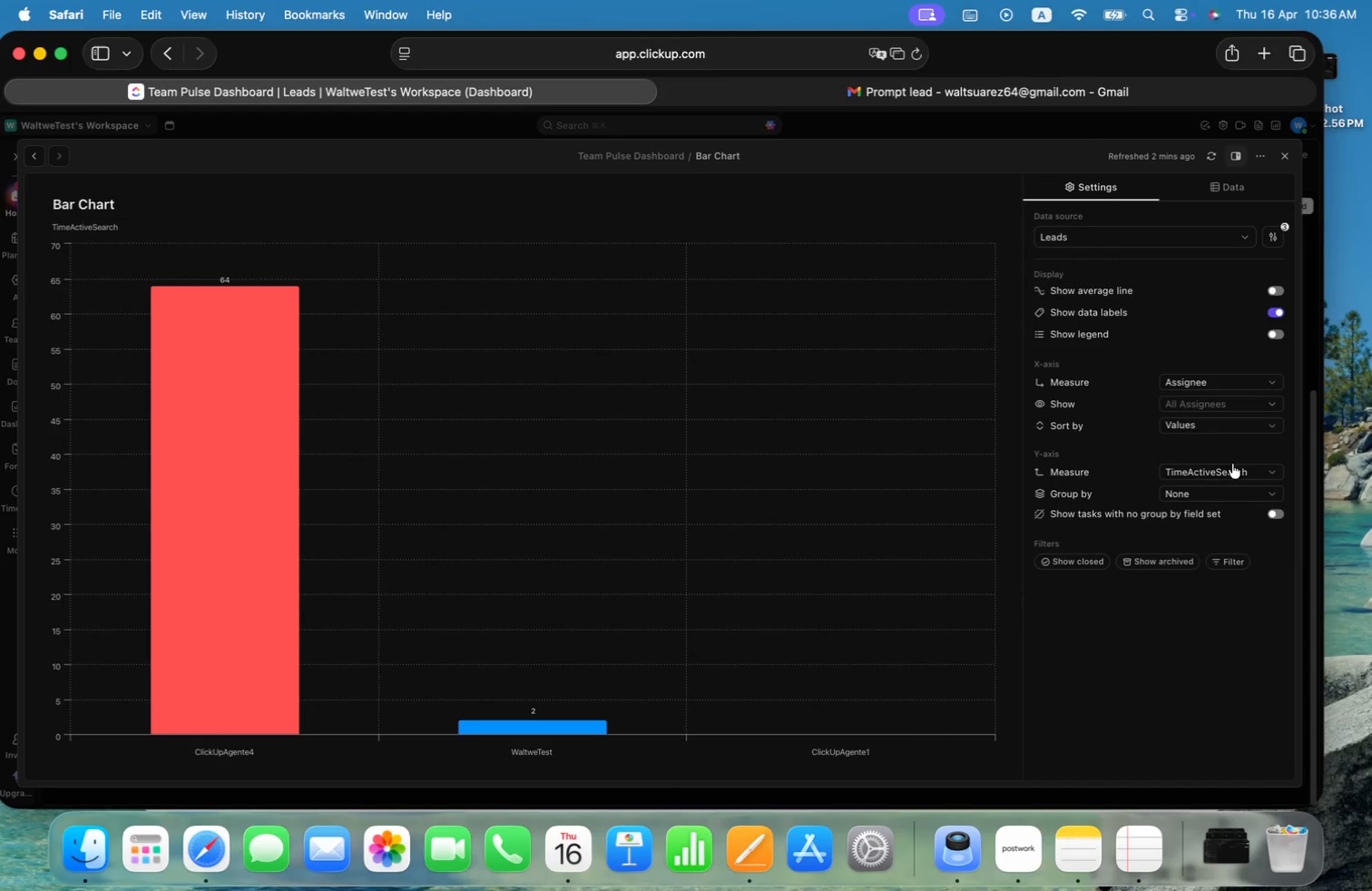 
left_click([1226, 423])
 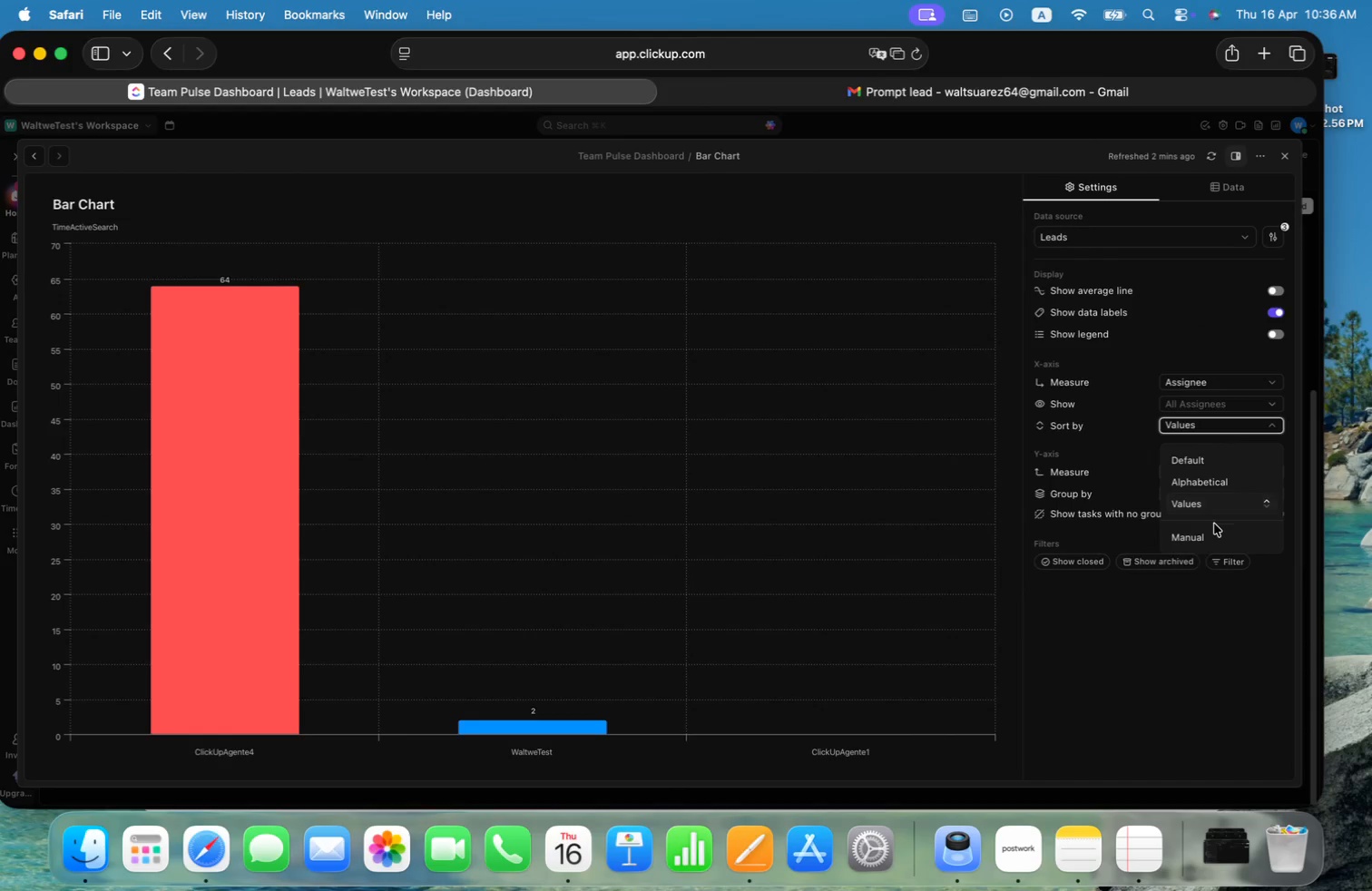 
left_click([1121, 442])
 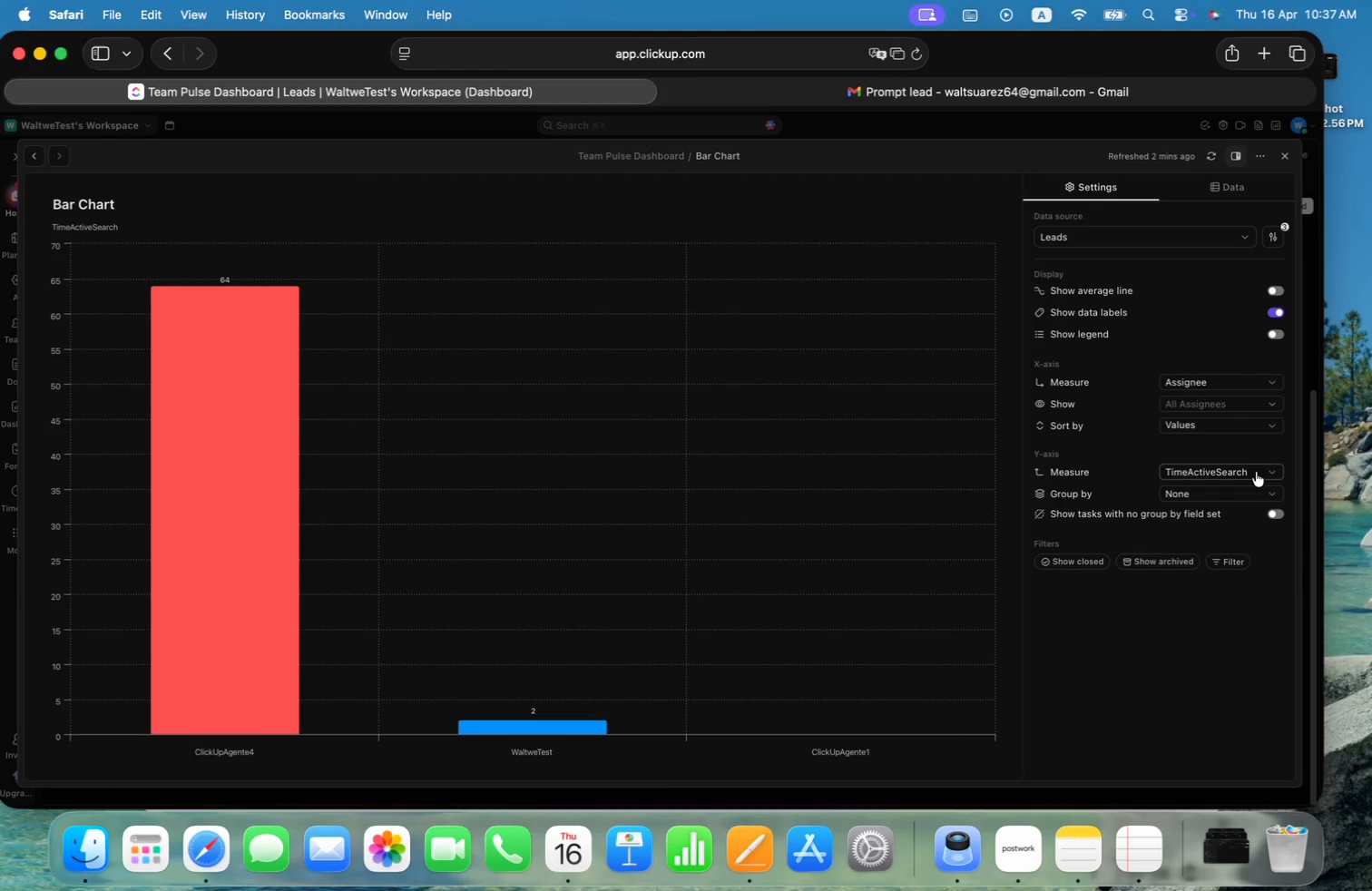 
left_click([1253, 494])
 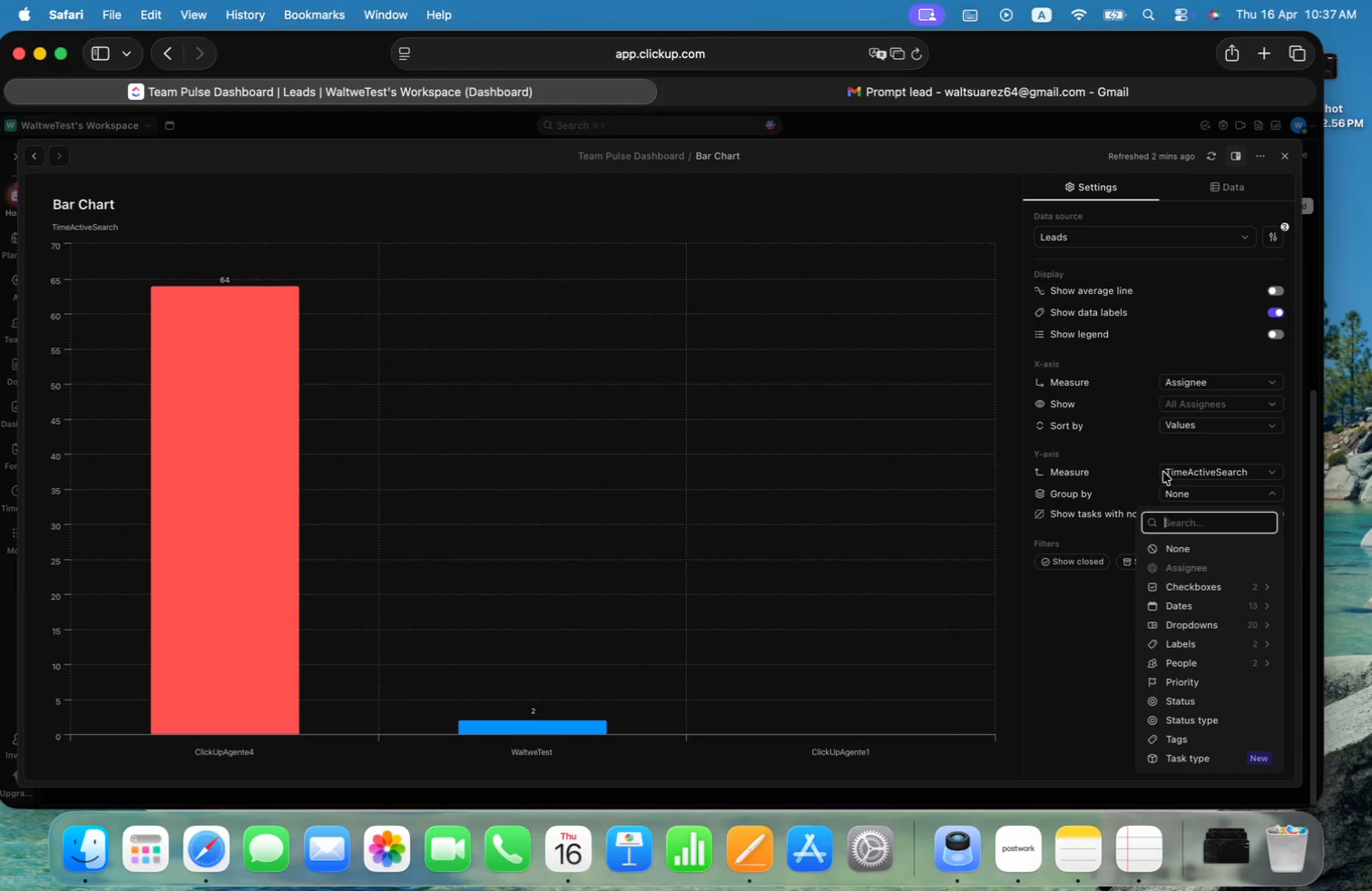 
left_click([1136, 455])
 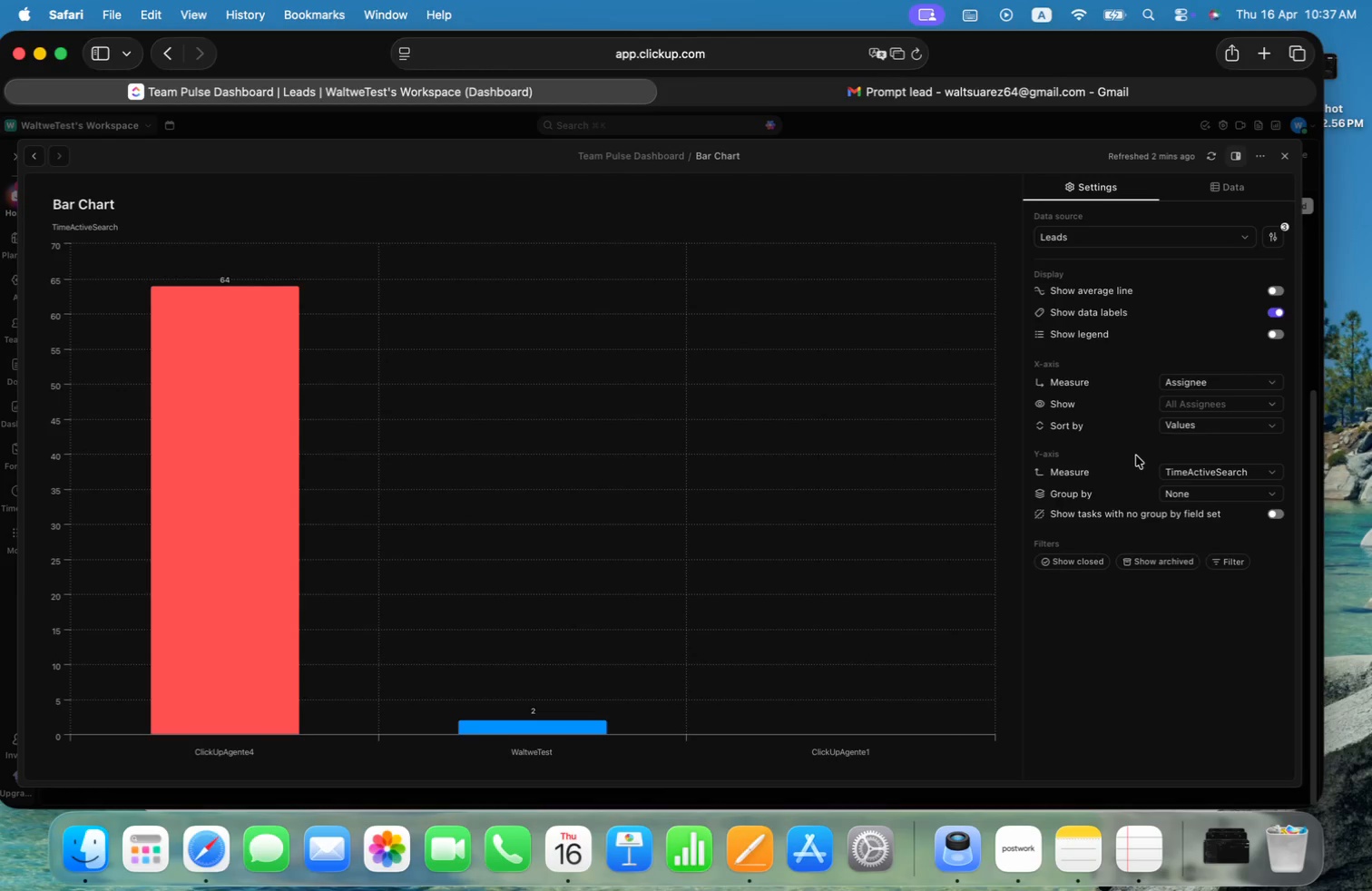 
left_click([1238, 469])
 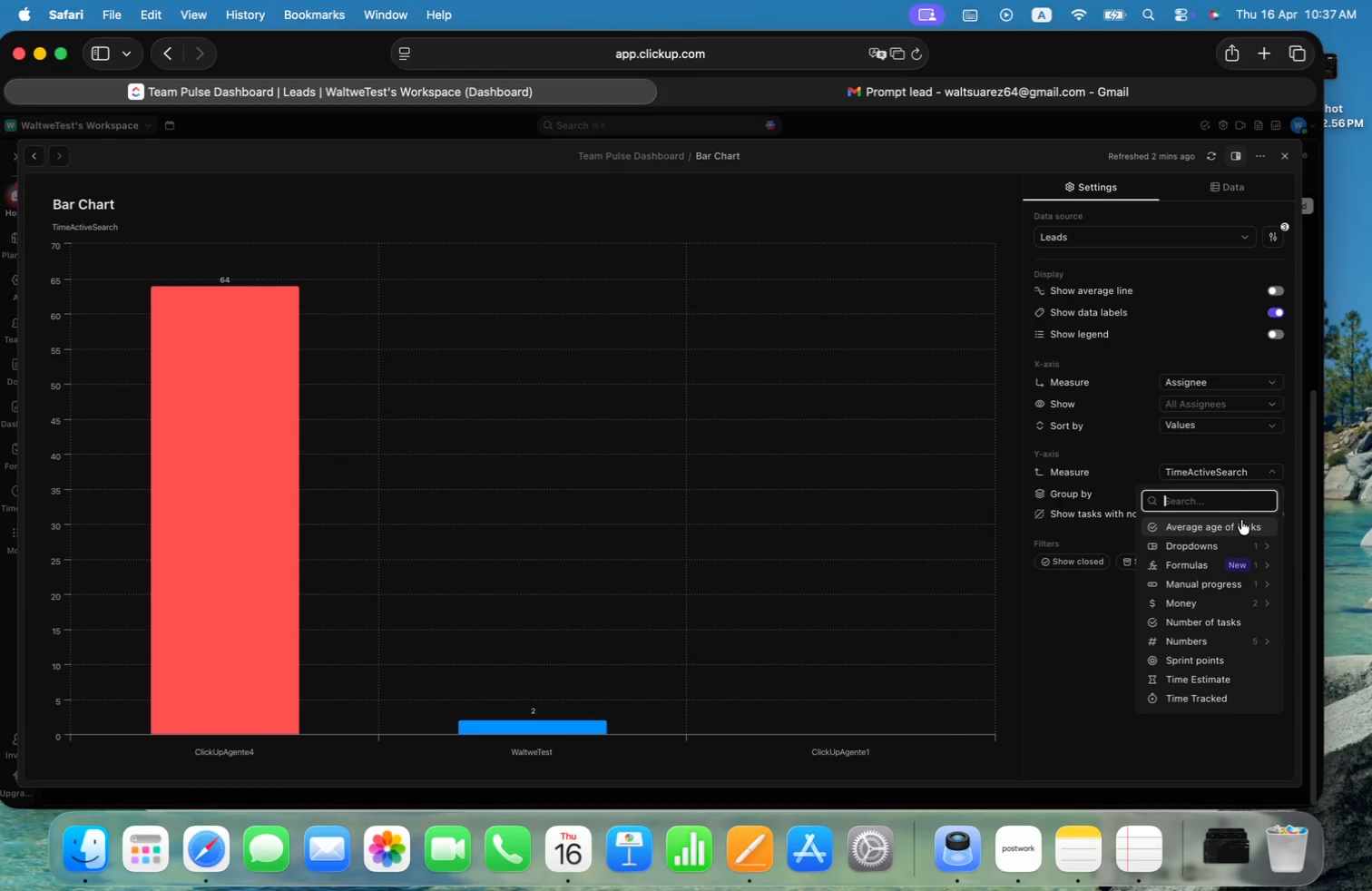 
left_click([1243, 524])
 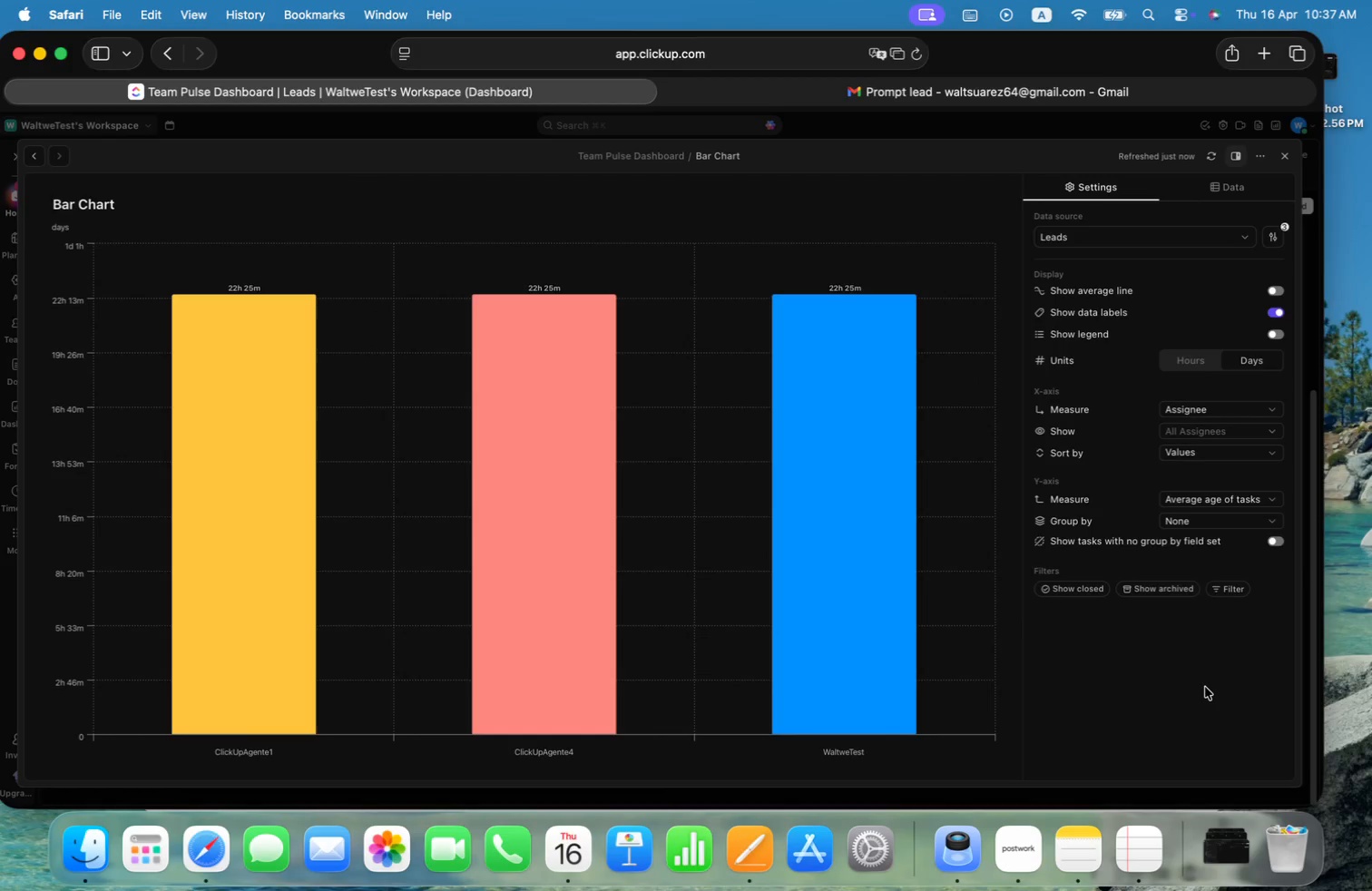 
wait(9.9)
 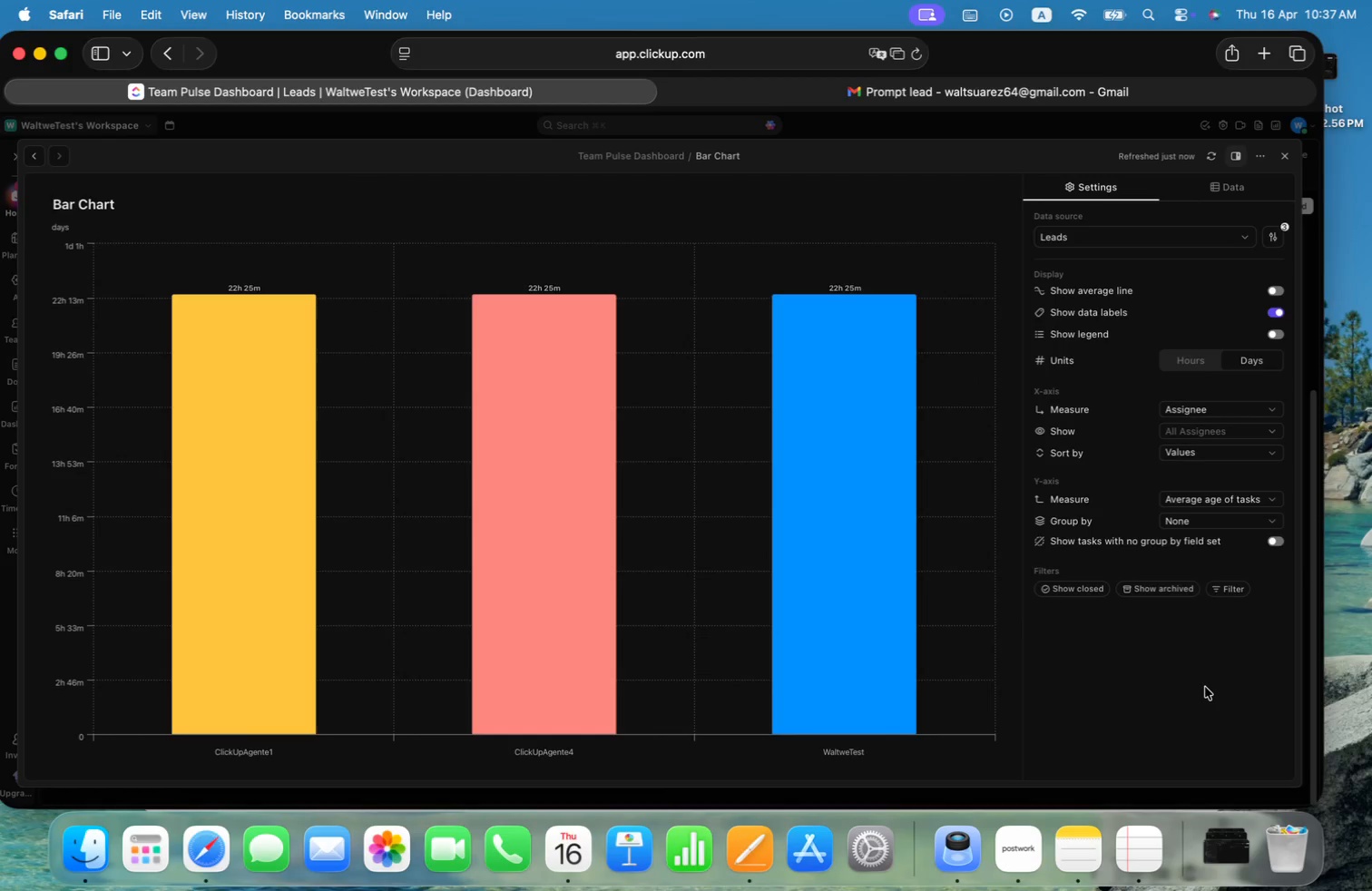 
left_click([1279, 289])
 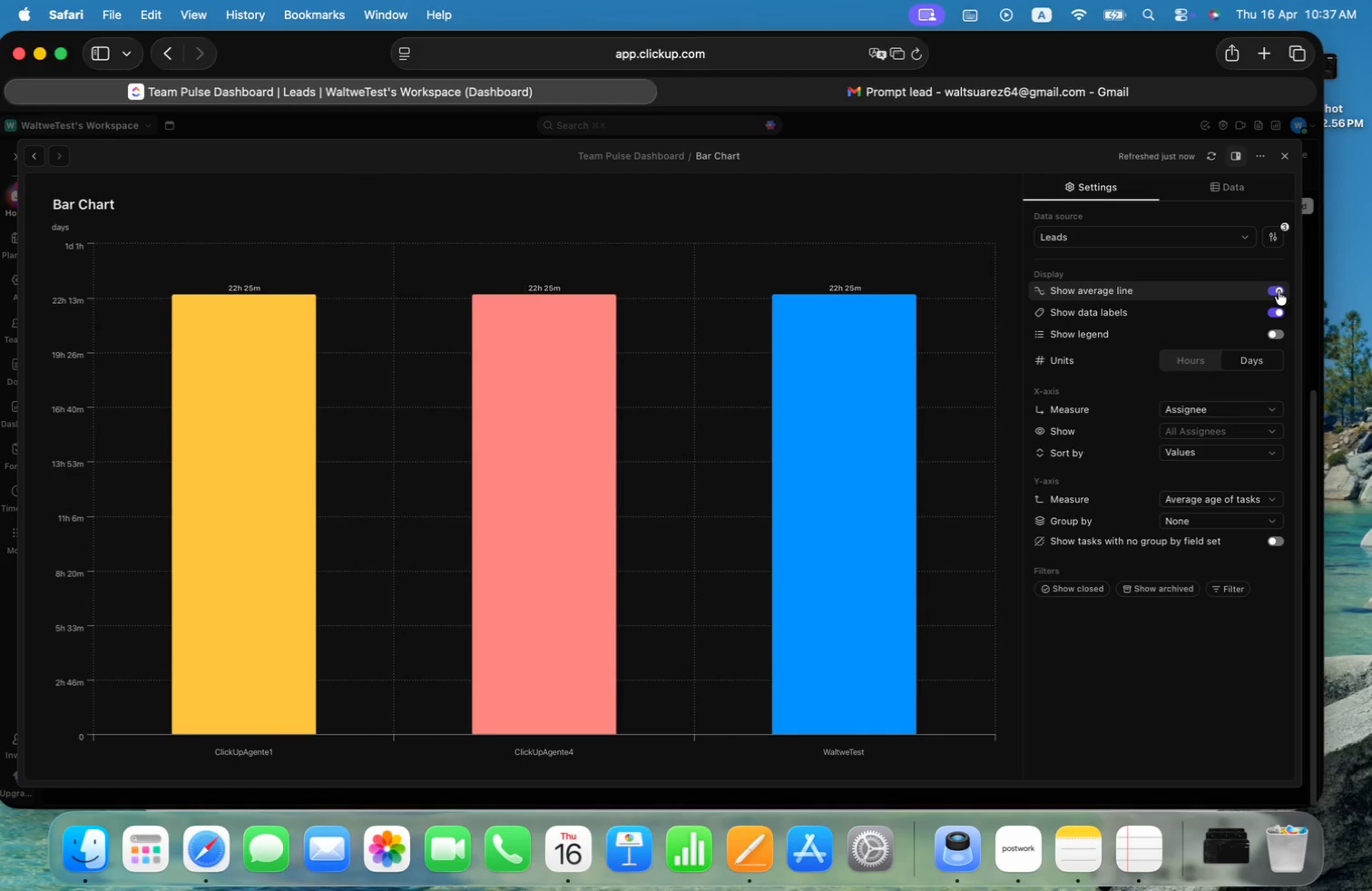 
left_click([1279, 290])
 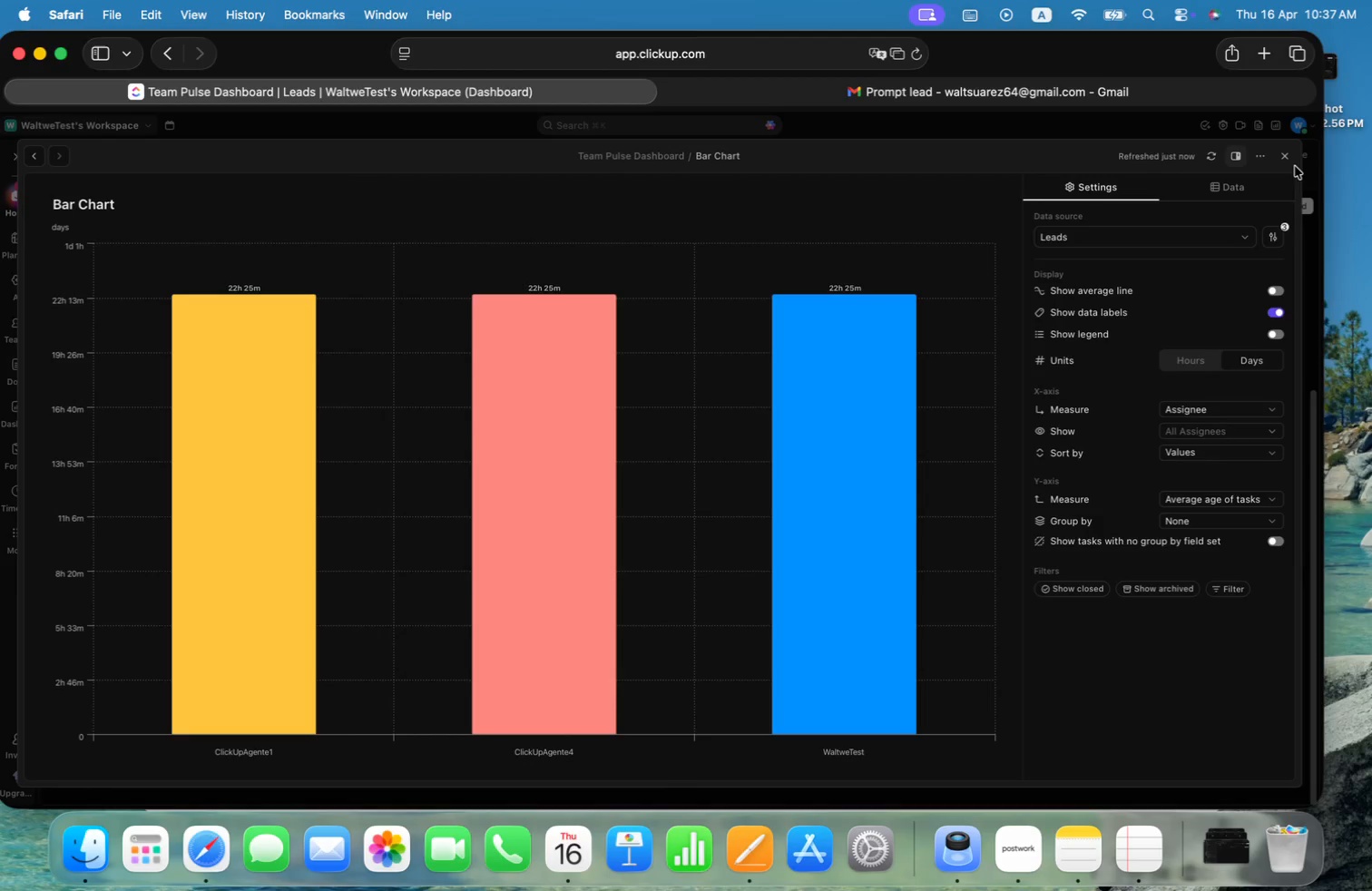 
wait(6.62)
 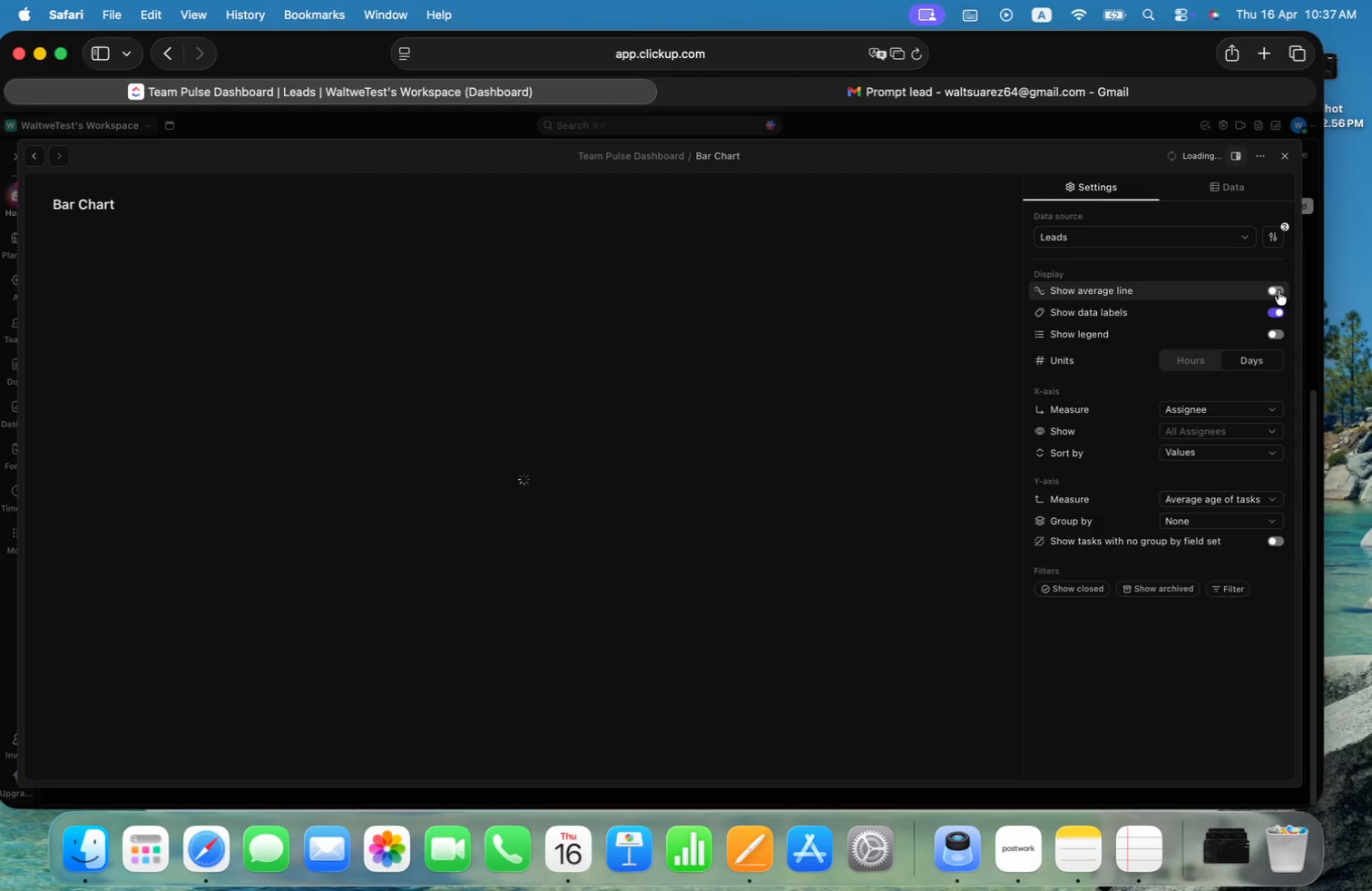 
left_click([1286, 152])
 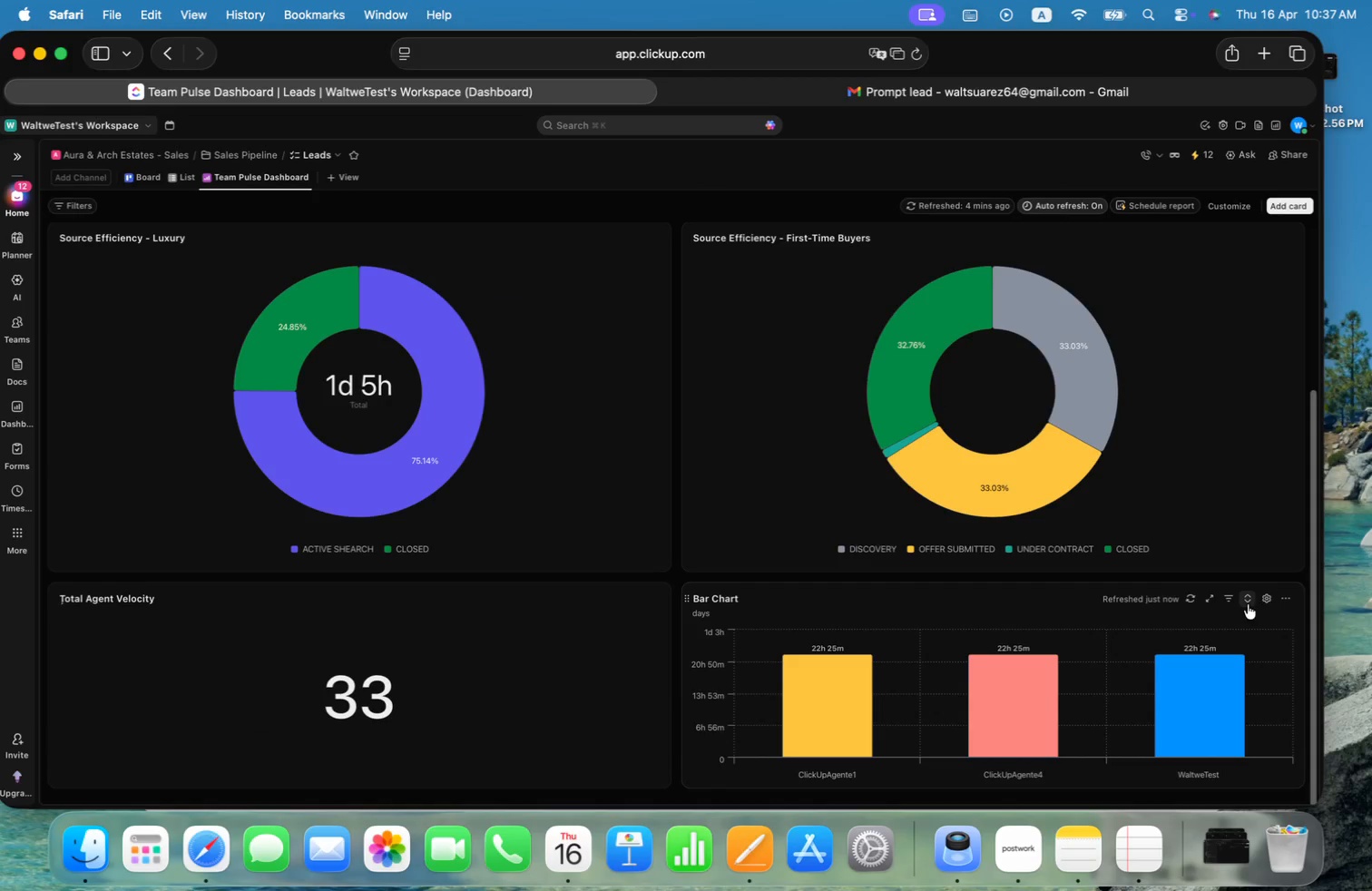 
left_click([1229, 598])
 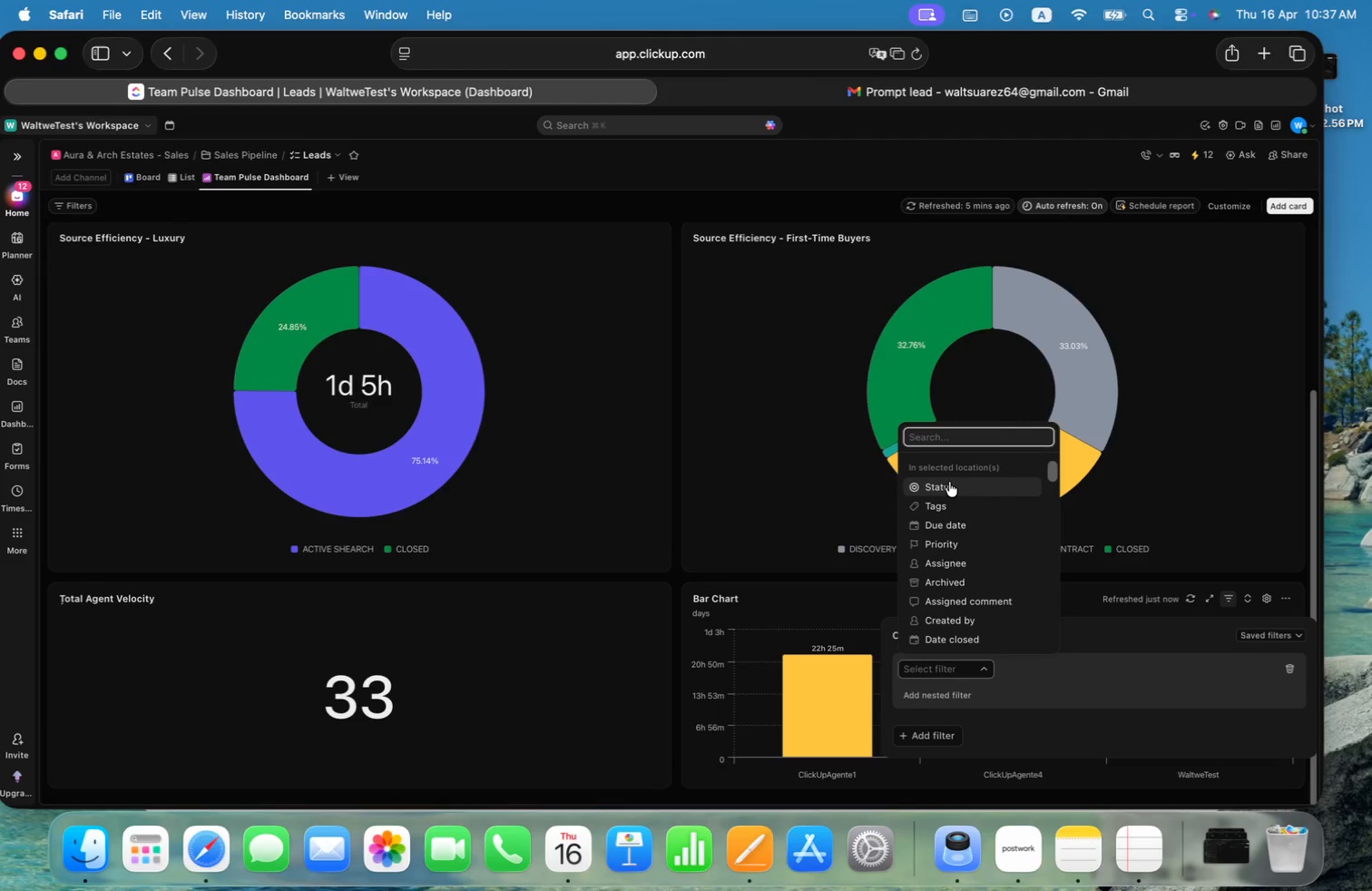 
wait(17.23)
 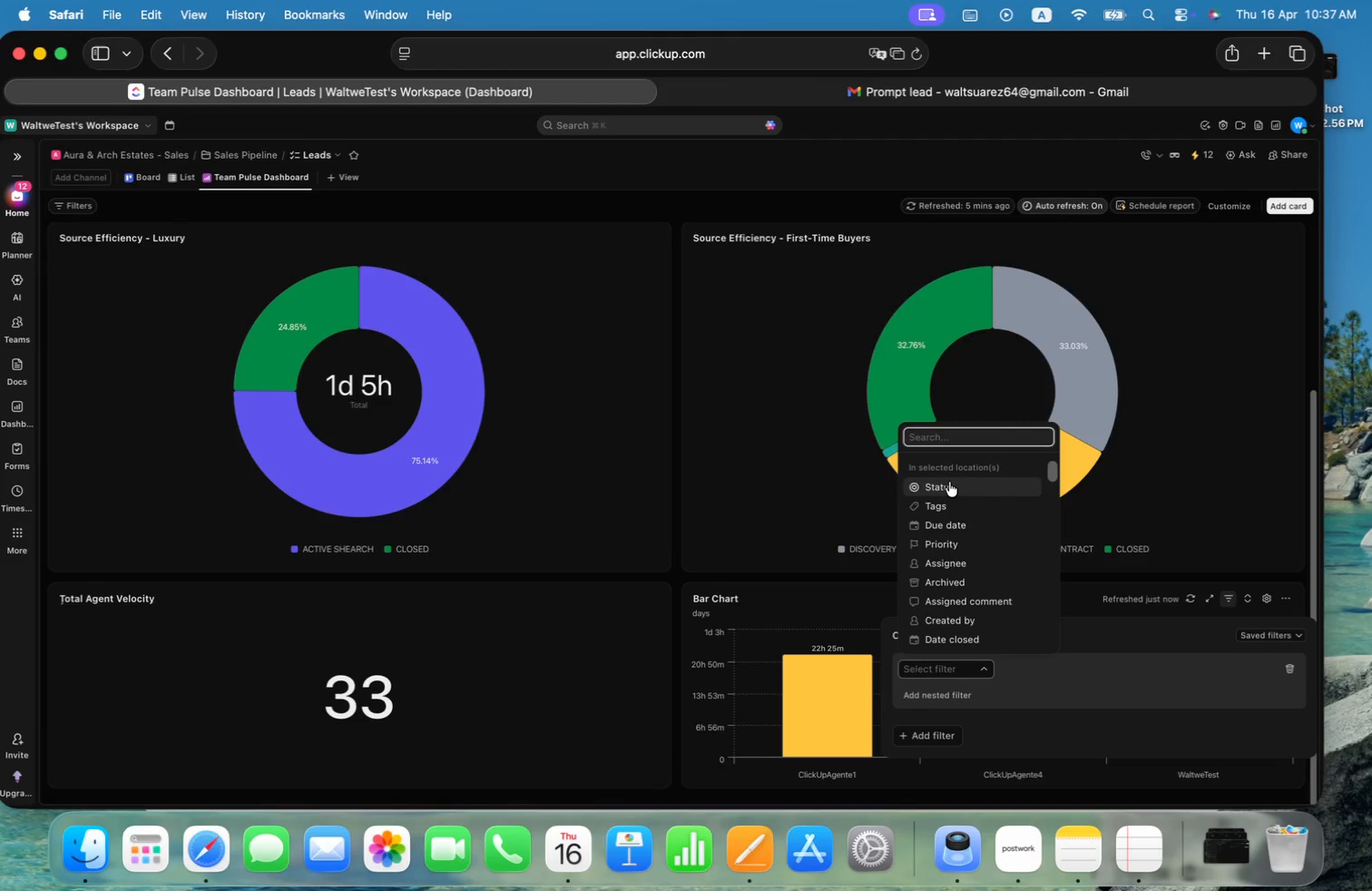 
left_click([831, 595])
 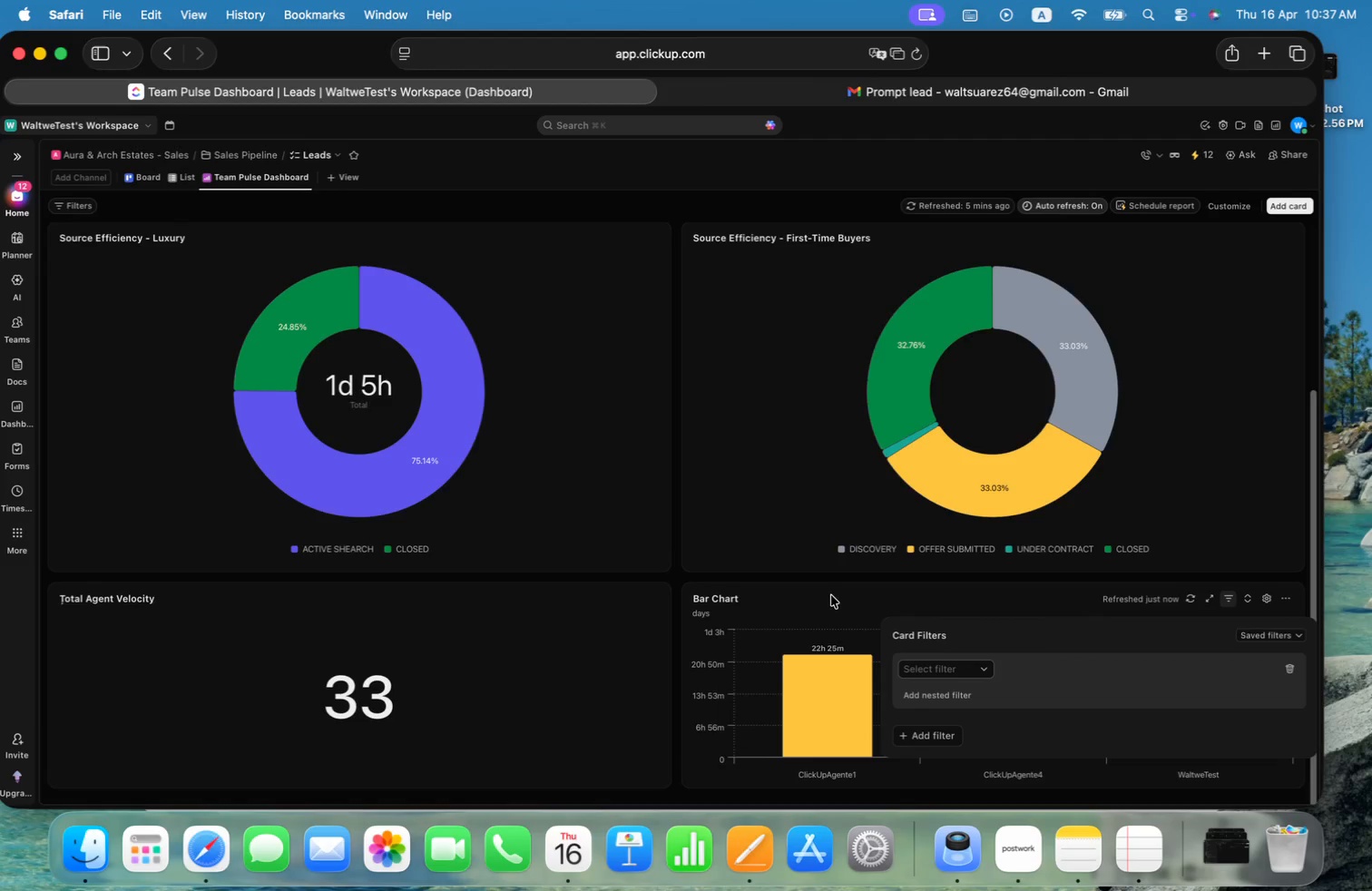 
key(Meta+CommandLeft)
 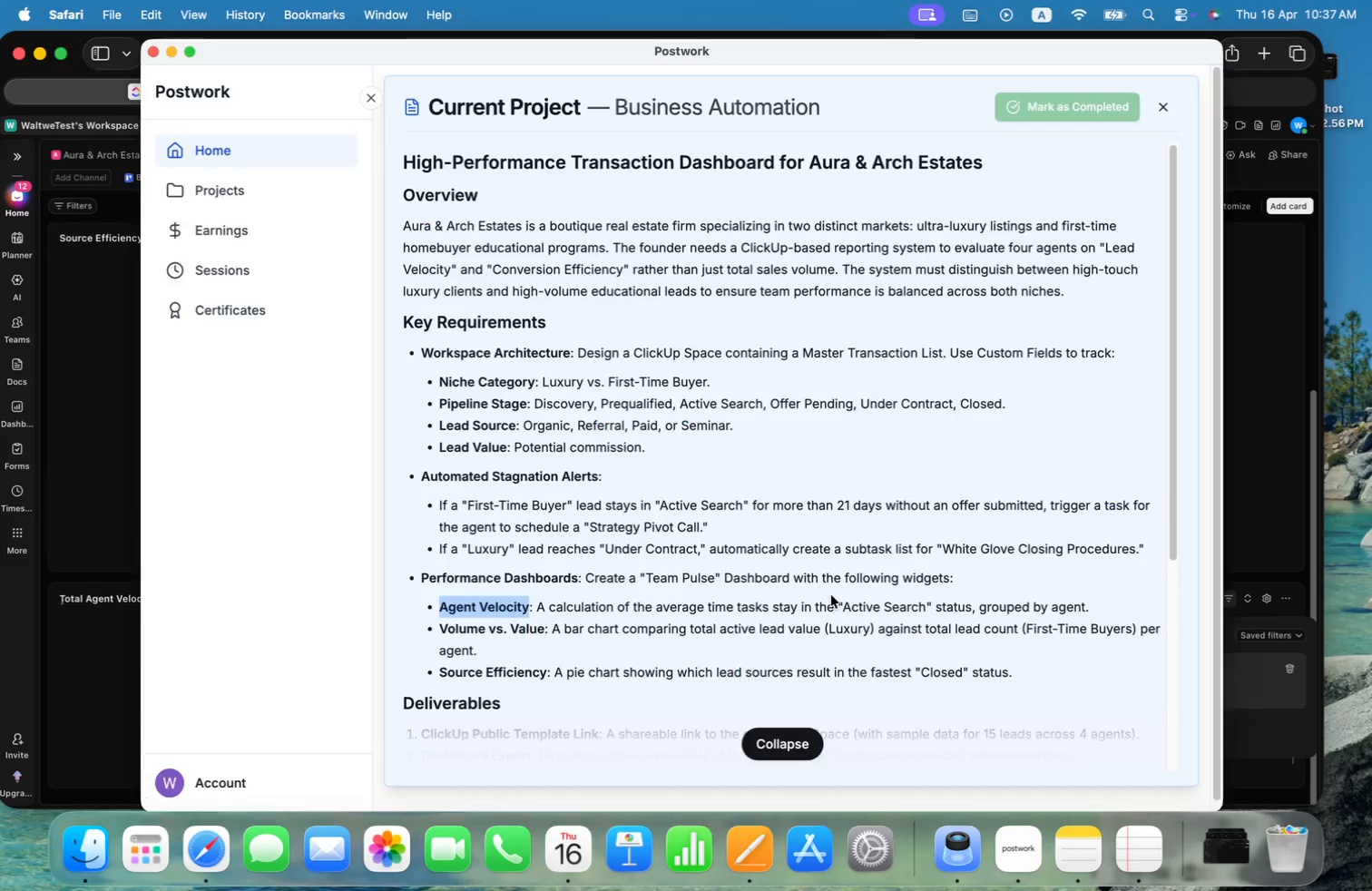 
key(Meta+Tab)